 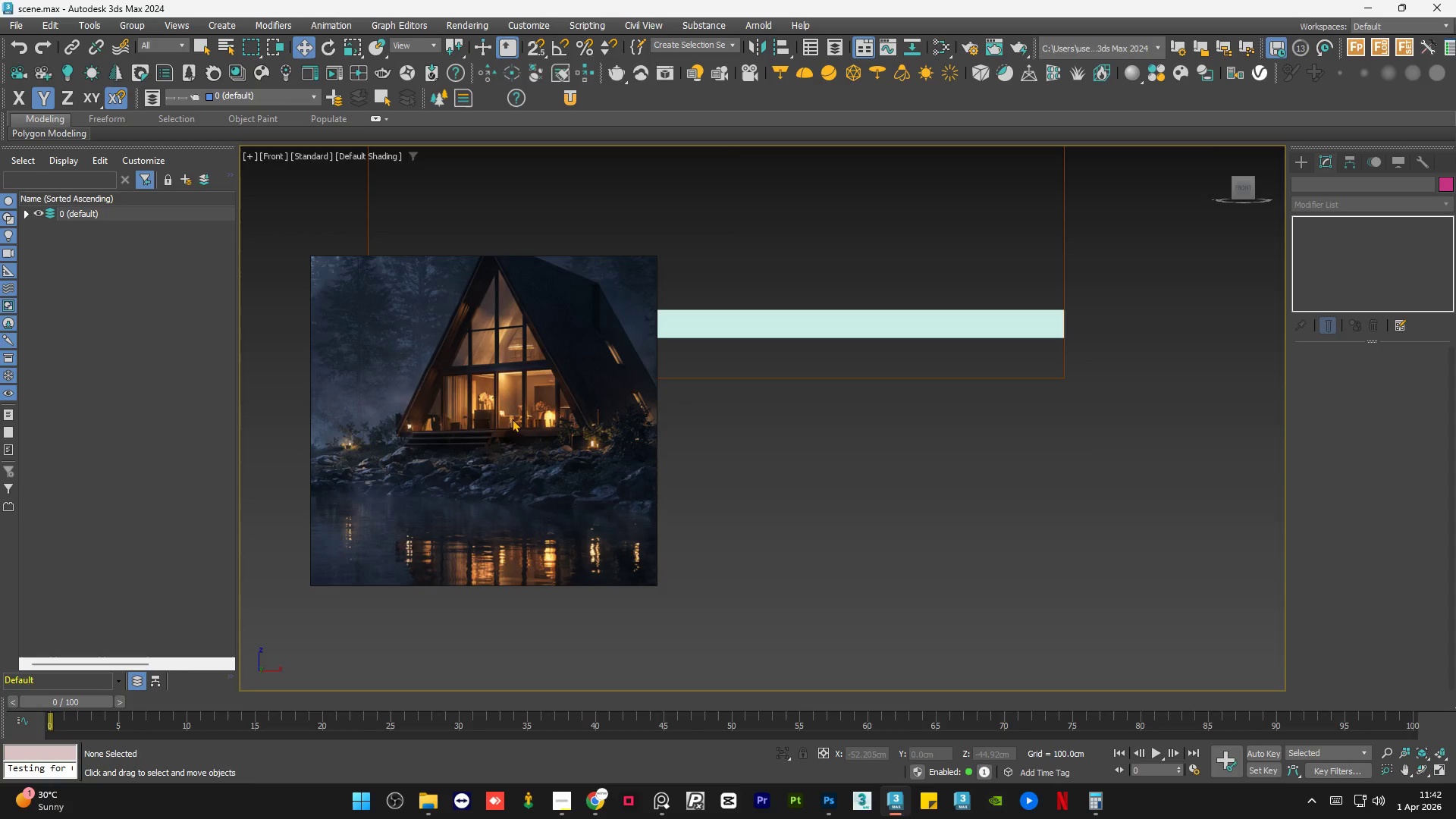 
scroll: coordinate [434, 418], scroll_direction: down, amount: 5.0
 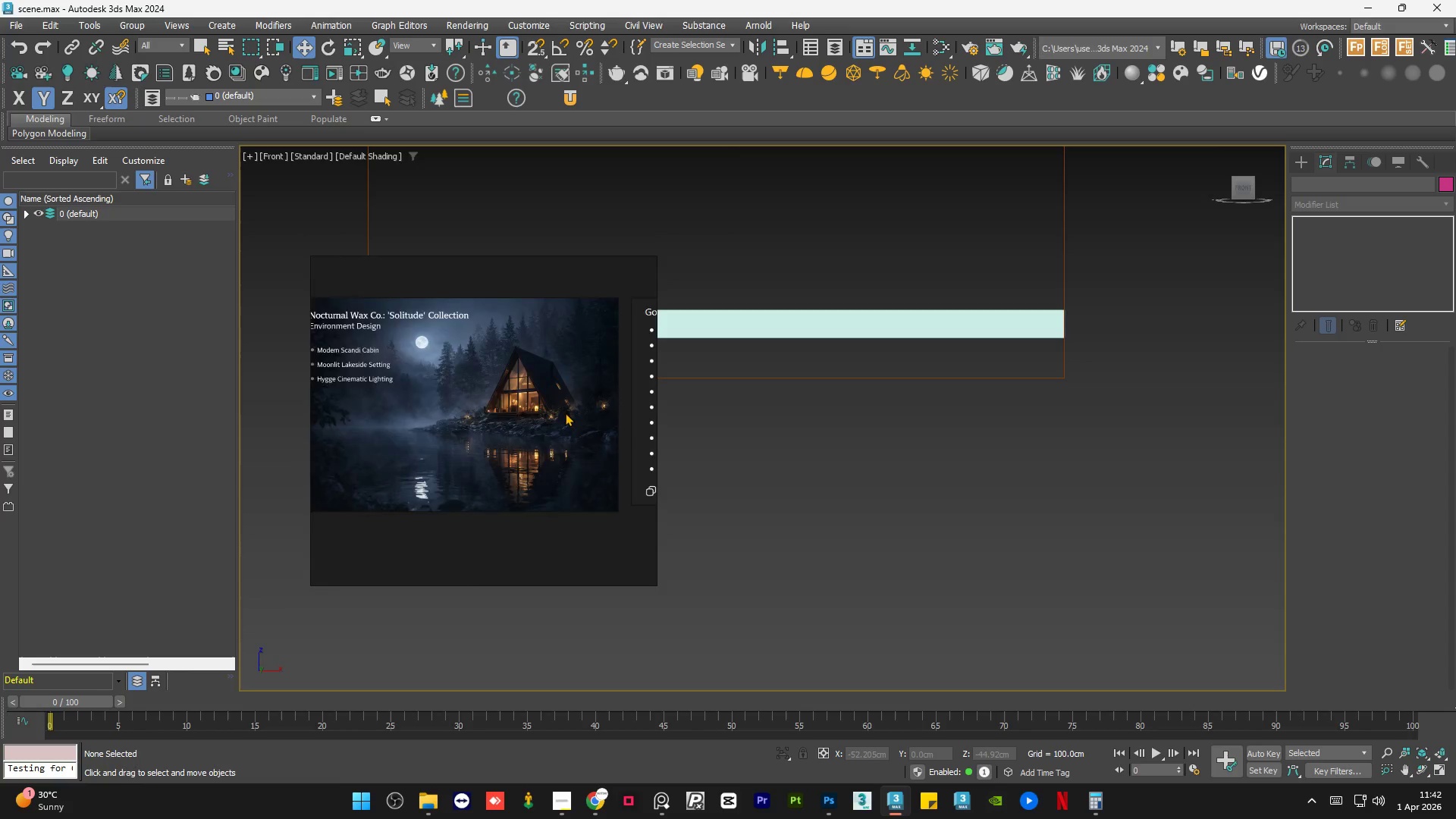 
scroll: coordinate [510, 430], scroll_direction: up, amount: 10.0
 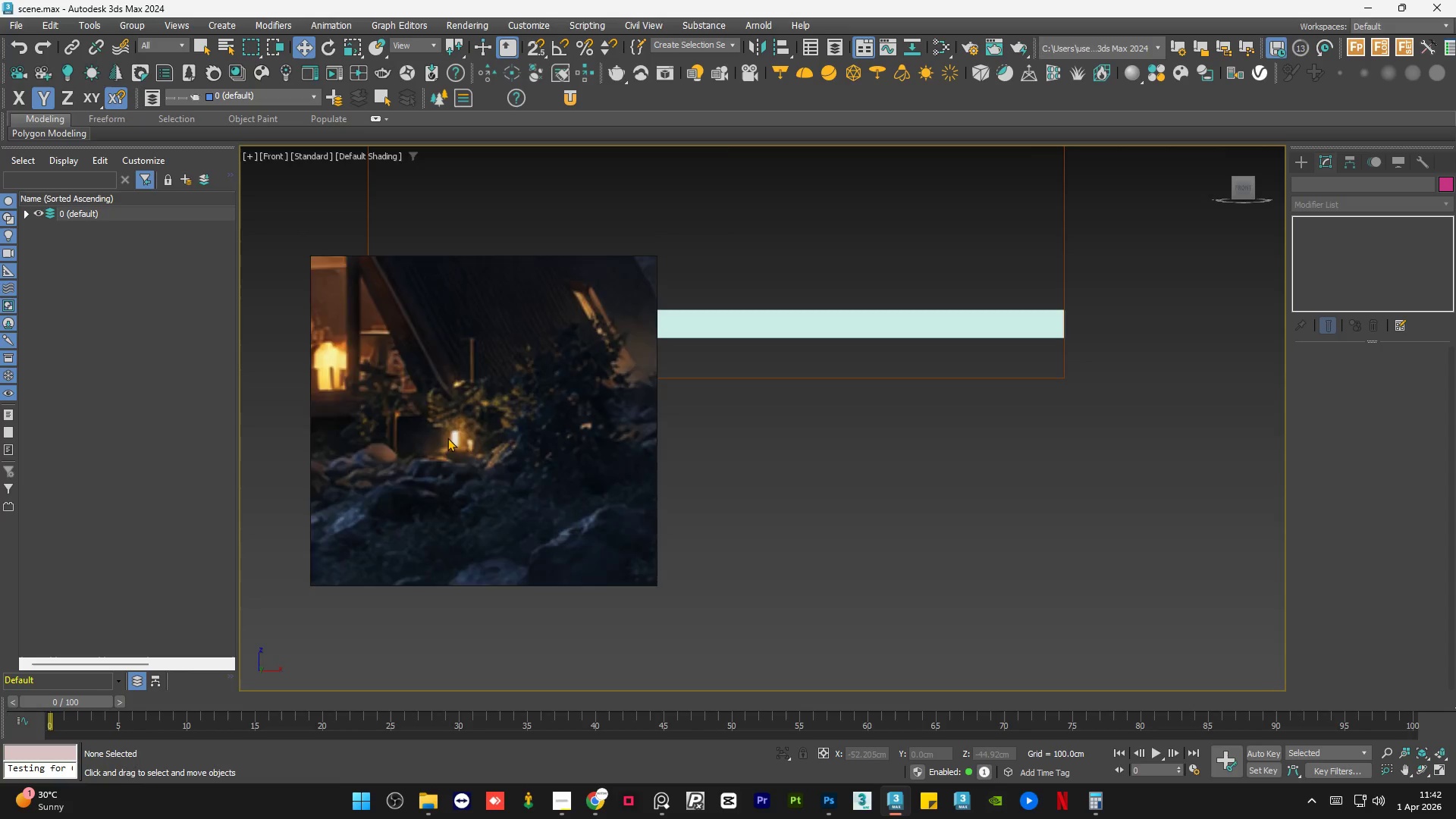 
scroll: coordinate [579, 412], scroll_direction: none, amount: 0.0
 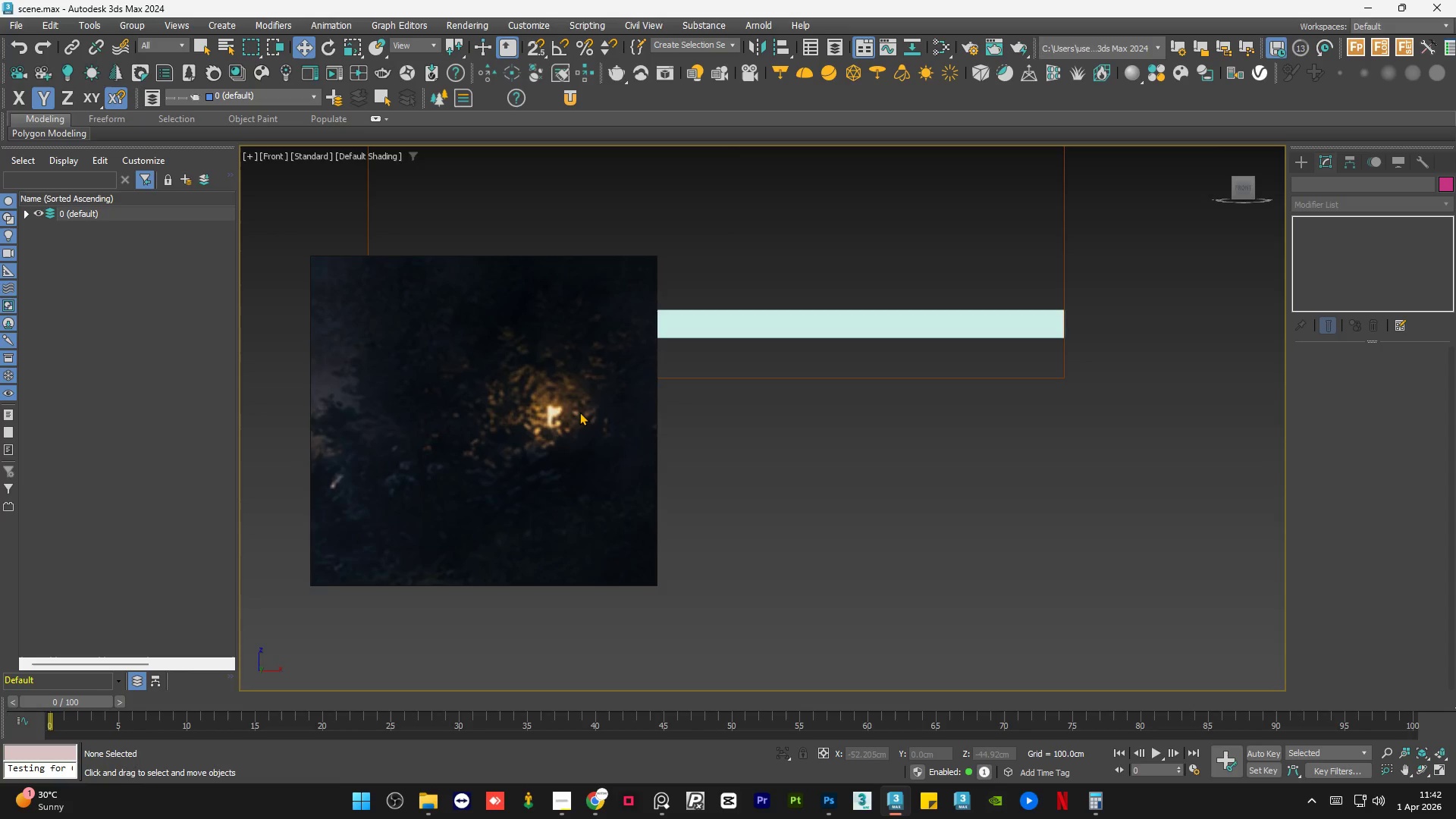 
scroll: coordinate [579, 412], scroll_direction: down, amount: 3.0
 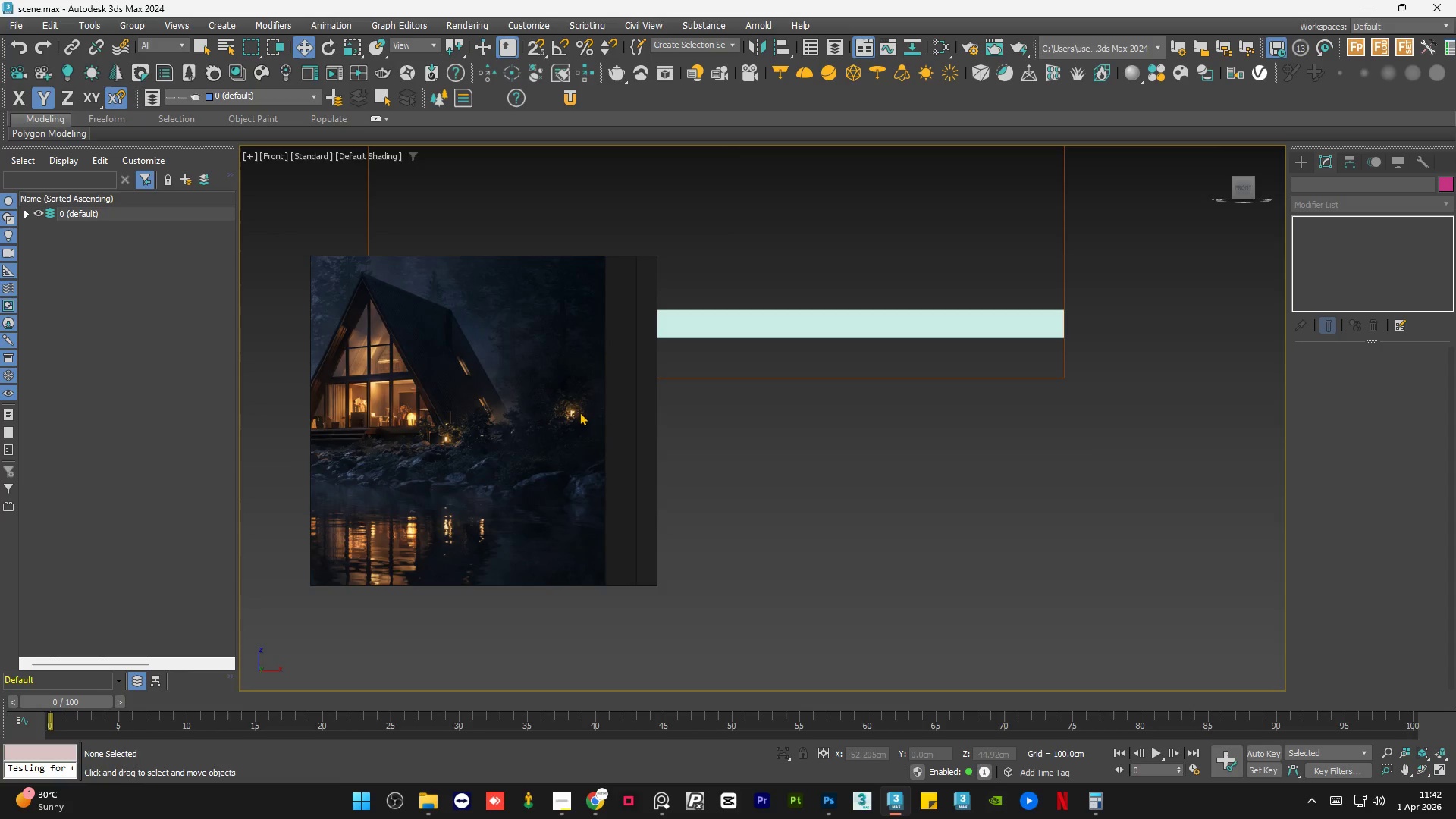 
scroll: coordinate [473, 360], scroll_direction: up, amount: 7.0
 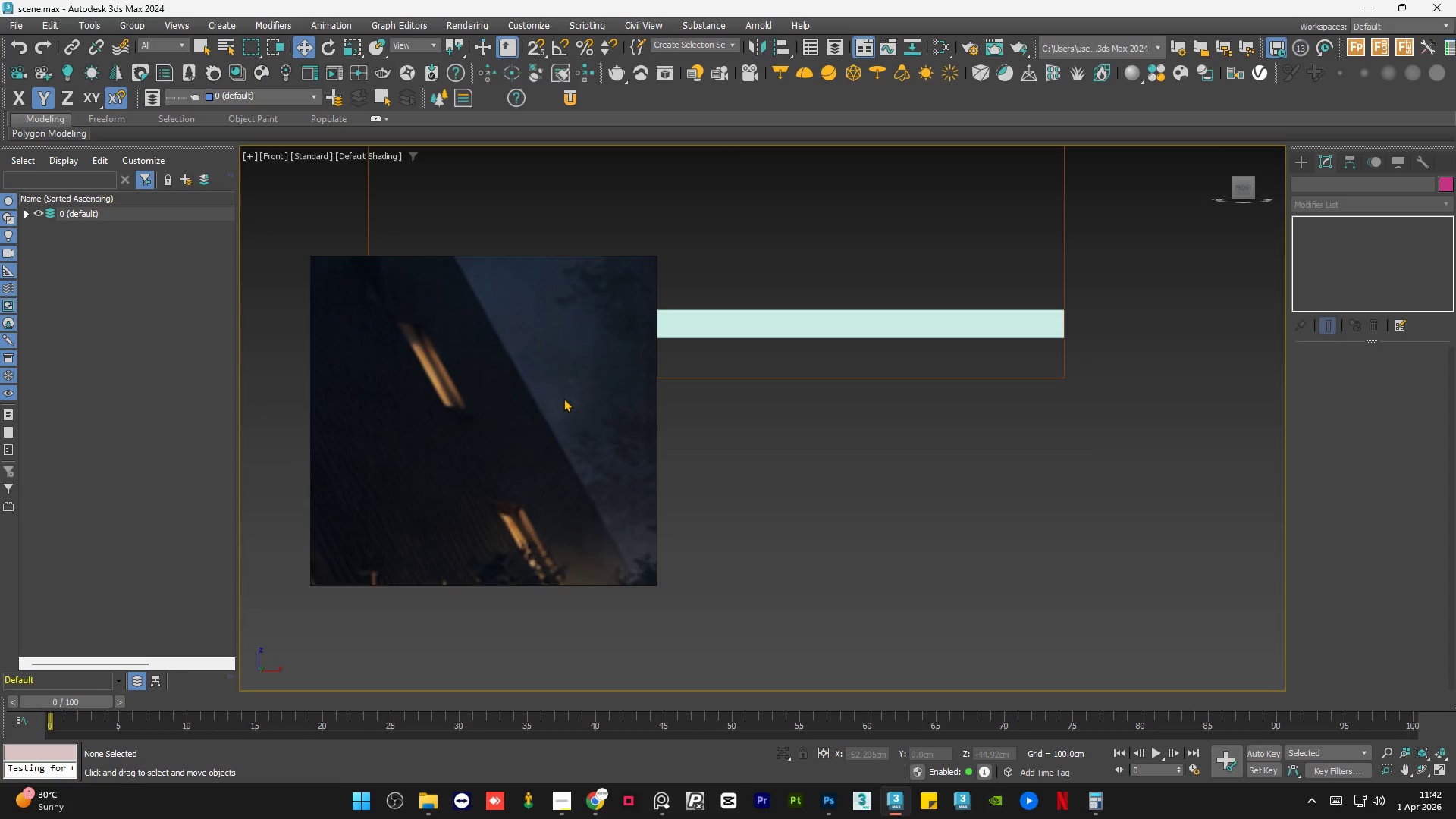 
scroll: coordinate [582, 417], scroll_direction: down, amount: 3.0
 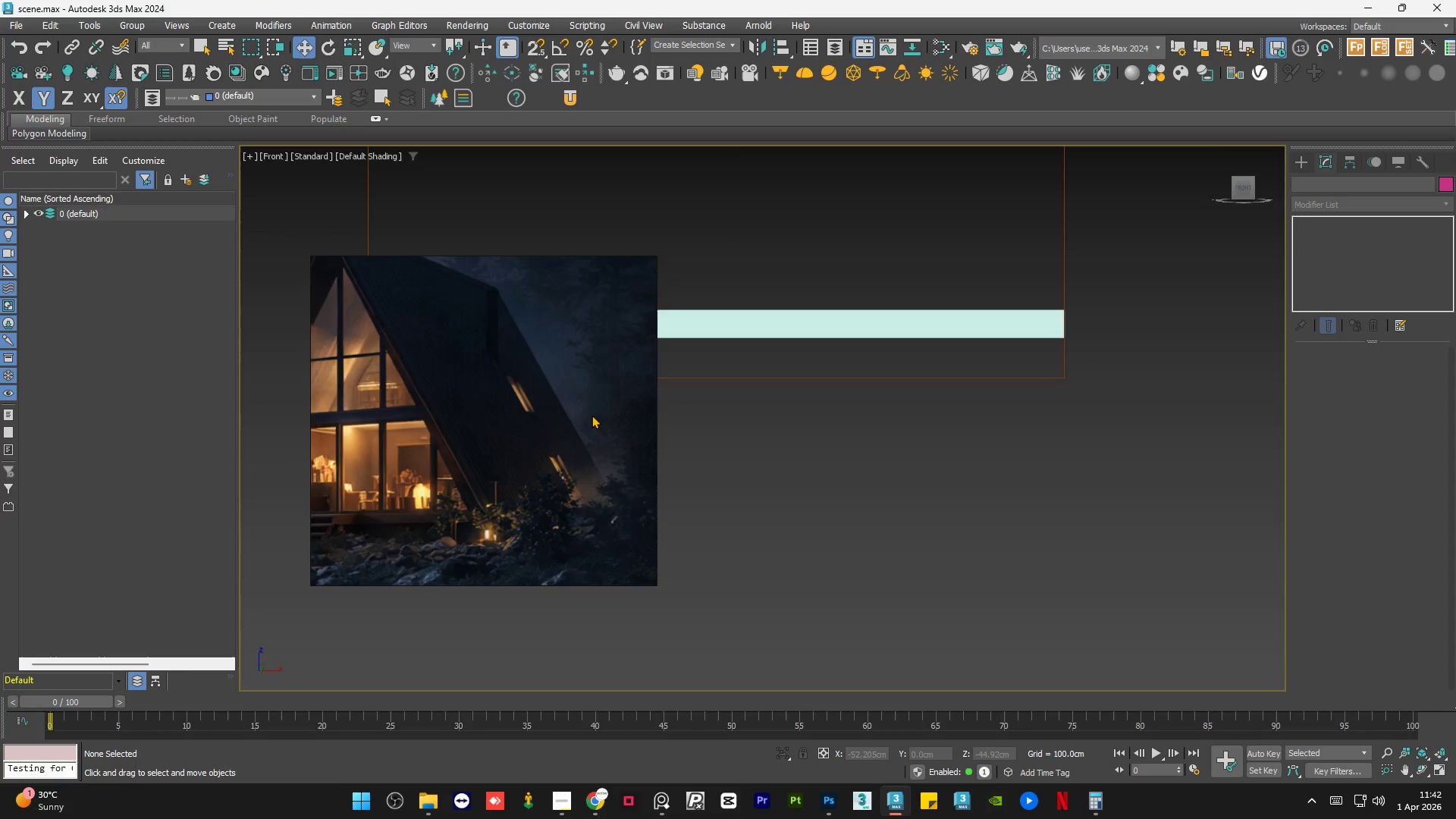 
scroll: coordinate [488, 334], scroll_direction: up, amount: 4.0
 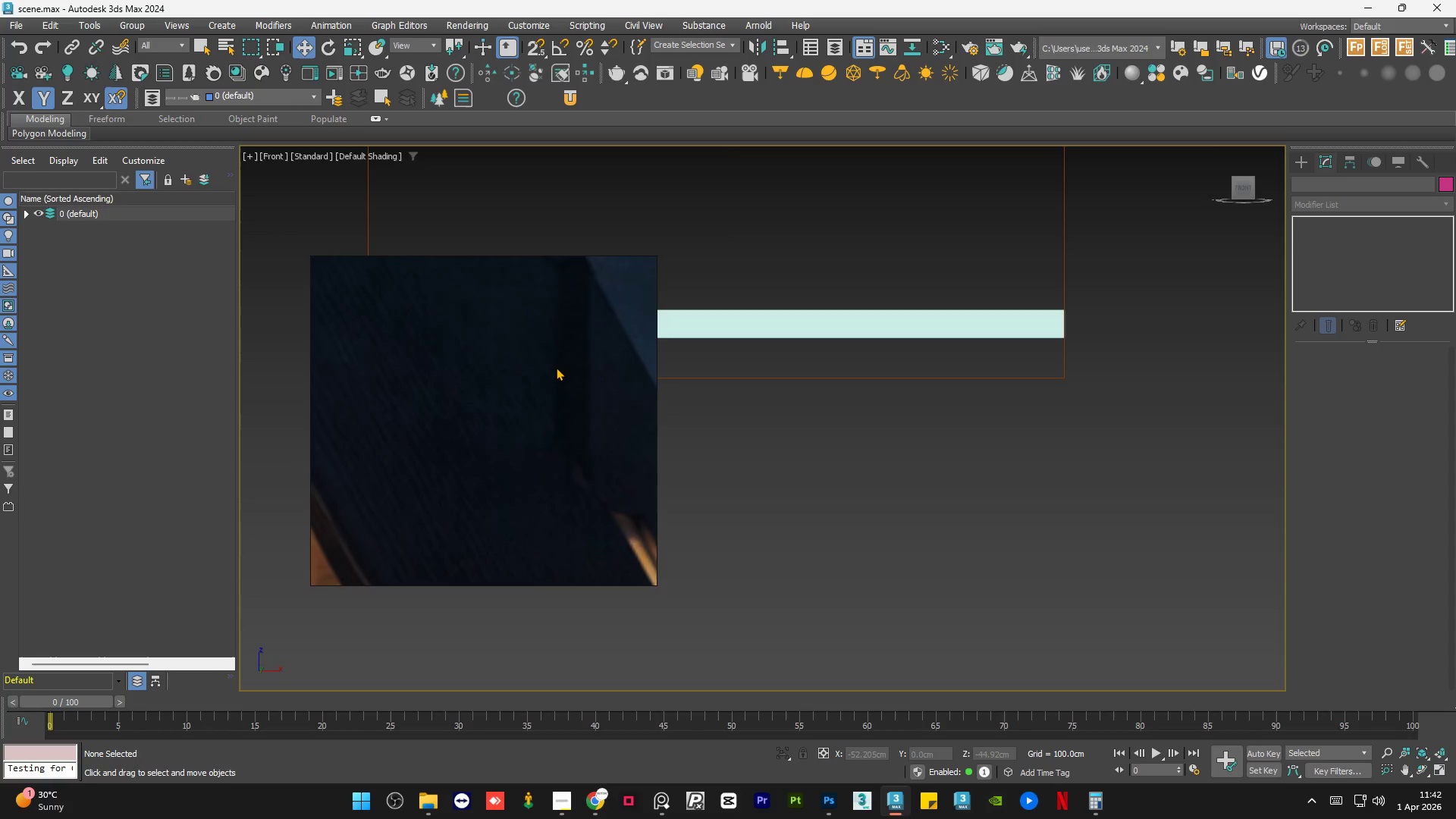 
scroll: coordinate [1178, 525], scroll_direction: down, amount: 17.0
 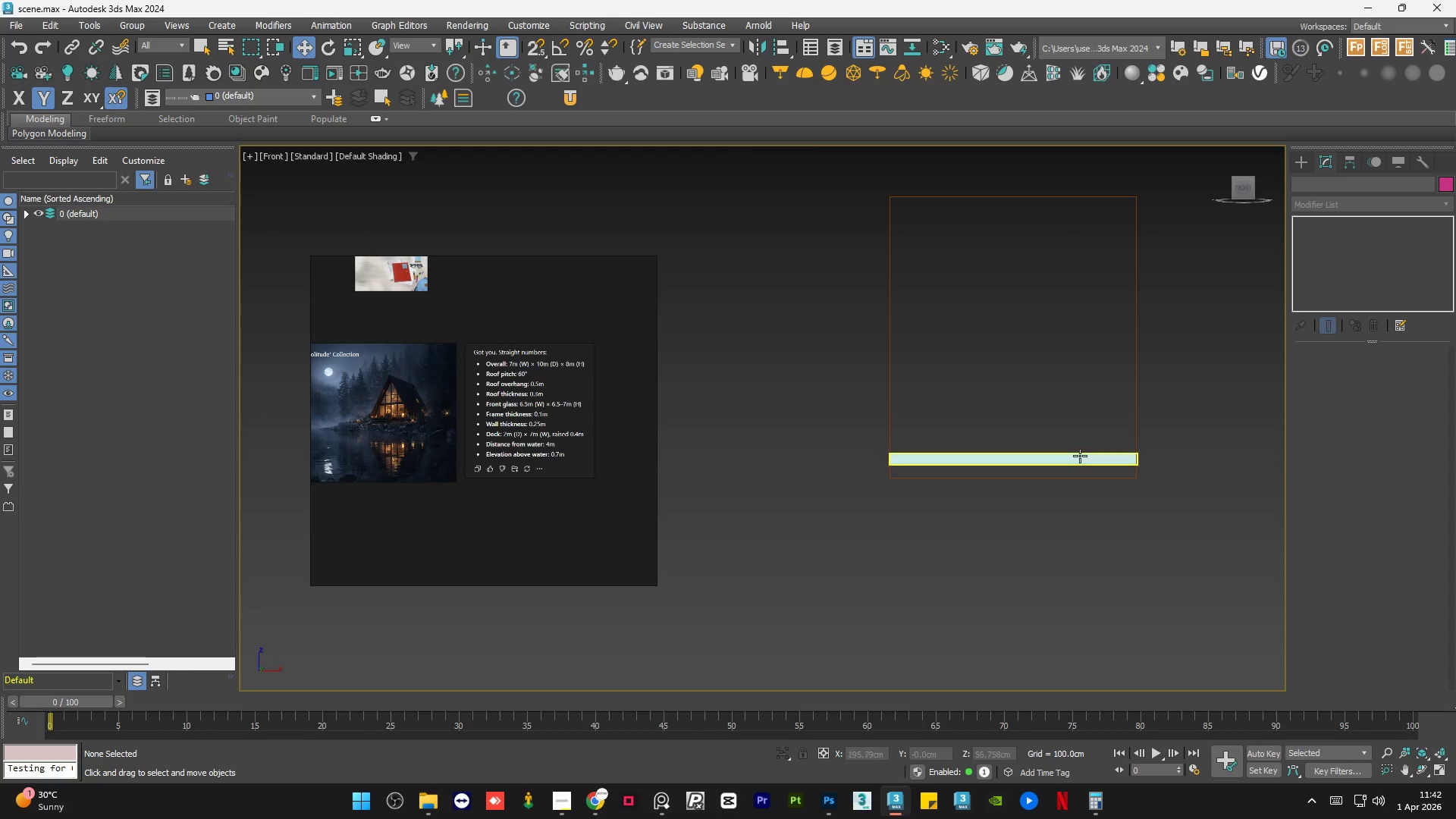 
scroll: coordinate [1079, 455], scroll_direction: up, amount: 1.0
 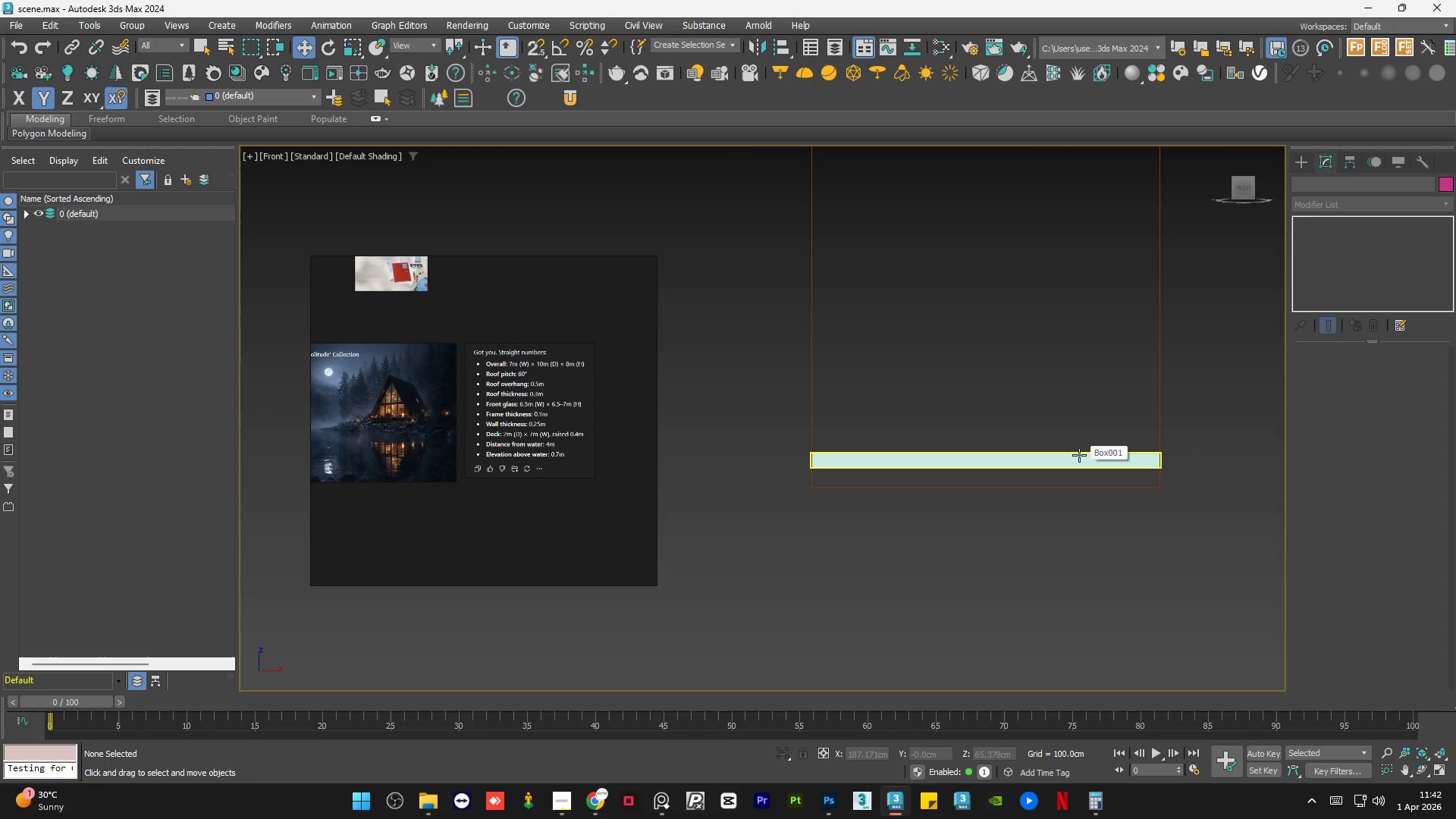 
wait(6.67)
 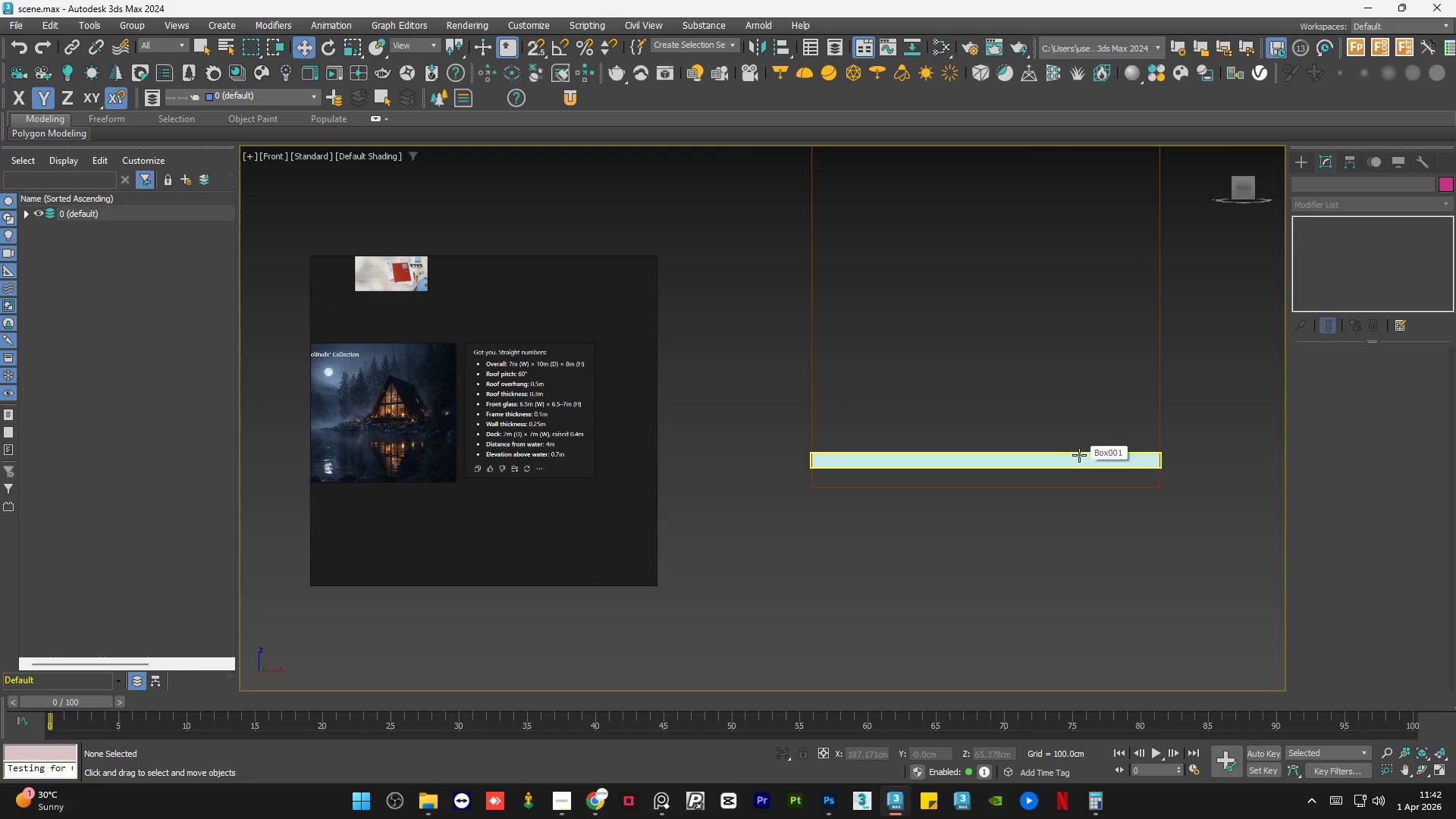 
scroll: coordinate [409, 406], scroll_direction: up, amount: 8.0
 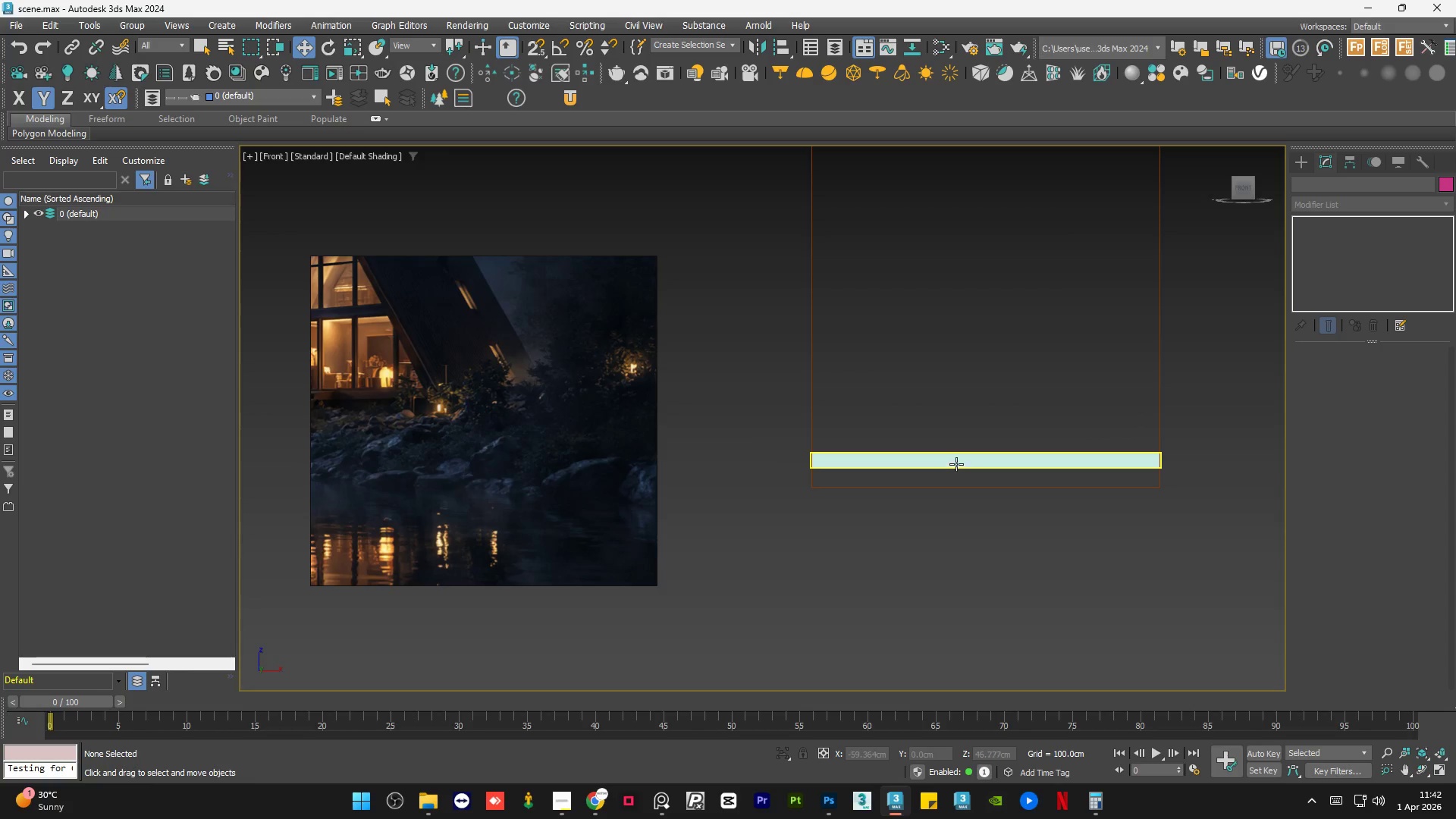 
left_click([956, 464])
 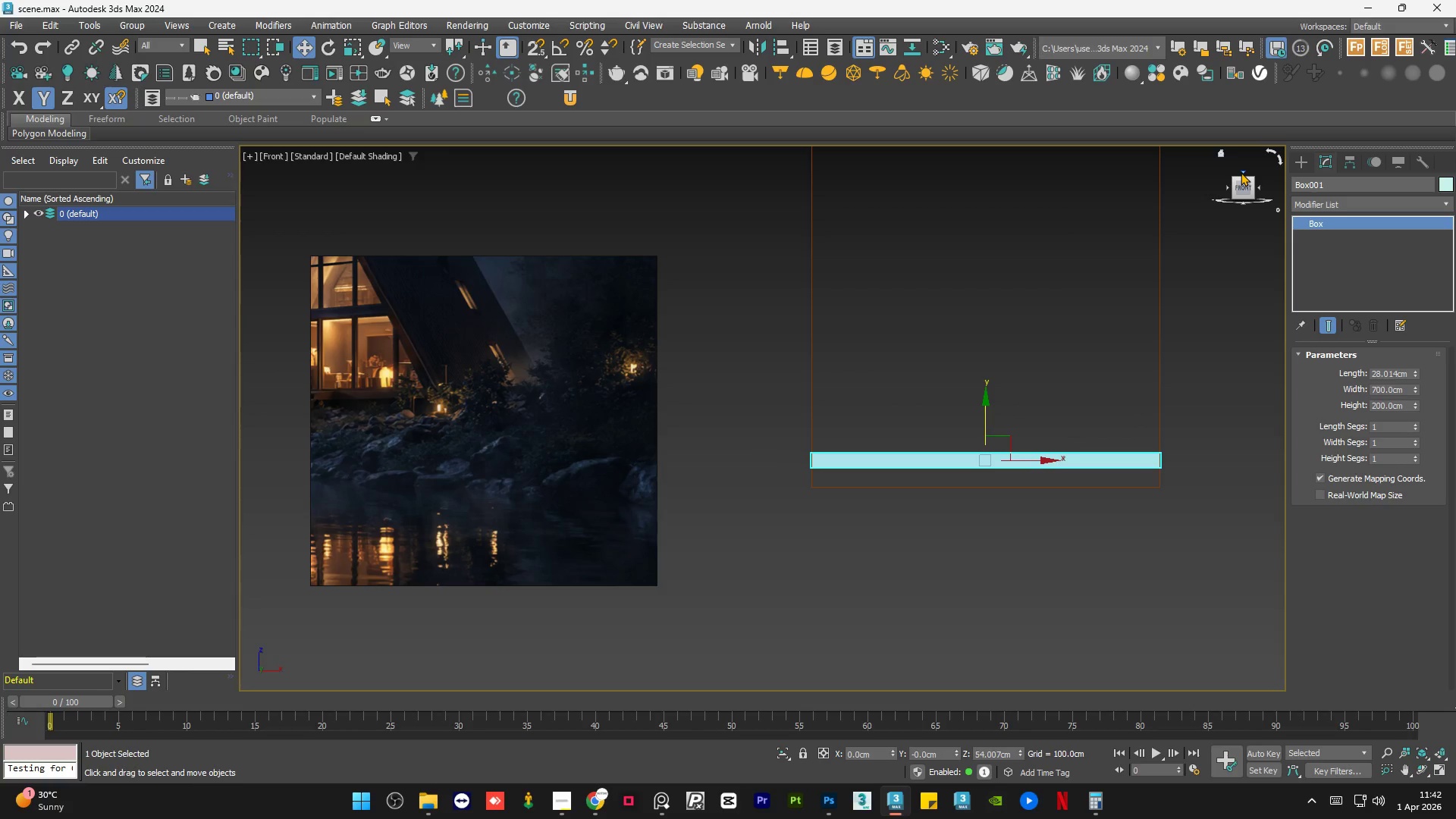 
left_click([1241, 172])
 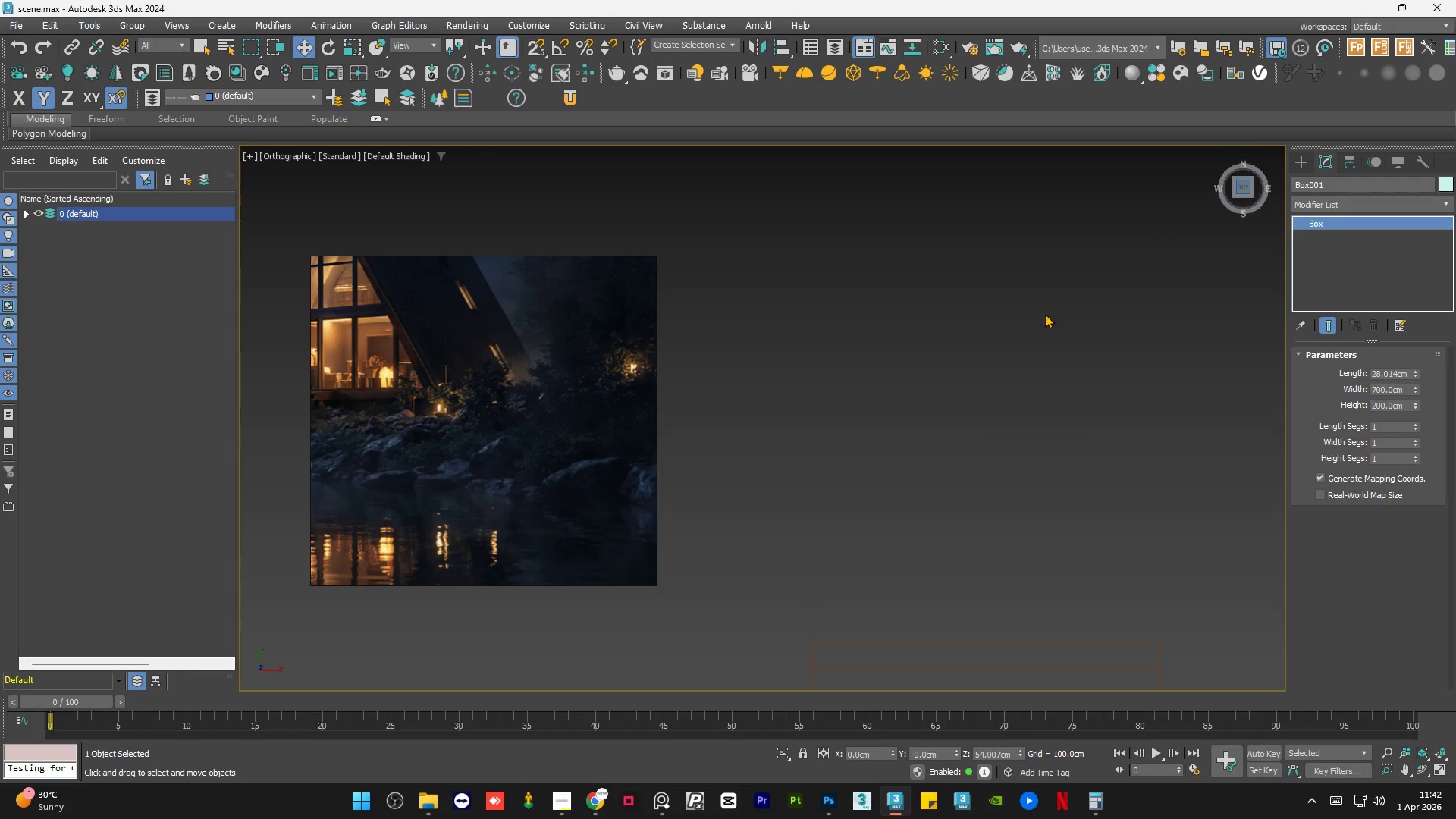 
scroll: coordinate [587, 410], scroll_direction: down, amount: 8.0
 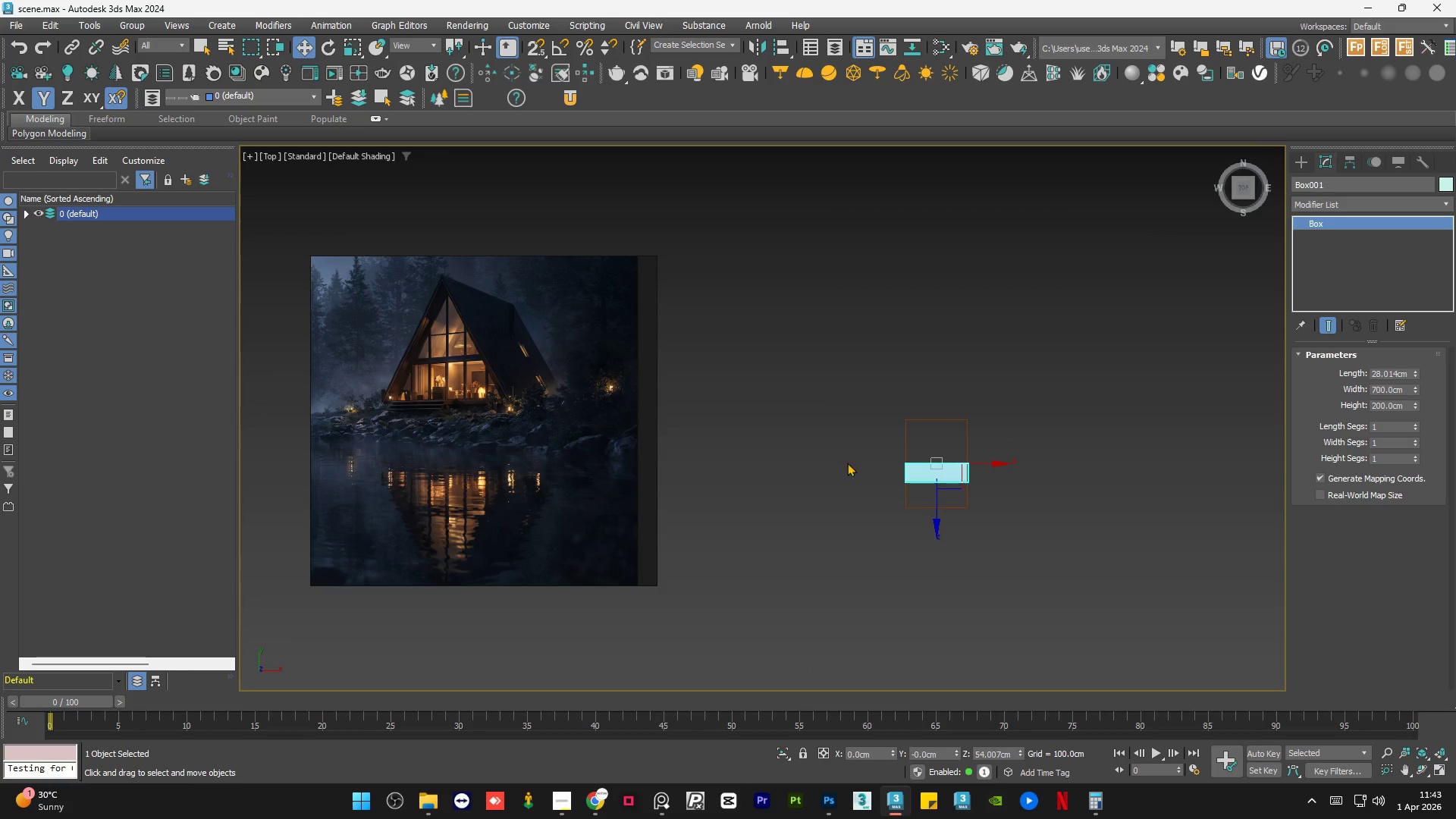 
scroll: coordinate [933, 464], scroll_direction: up, amount: 3.0
 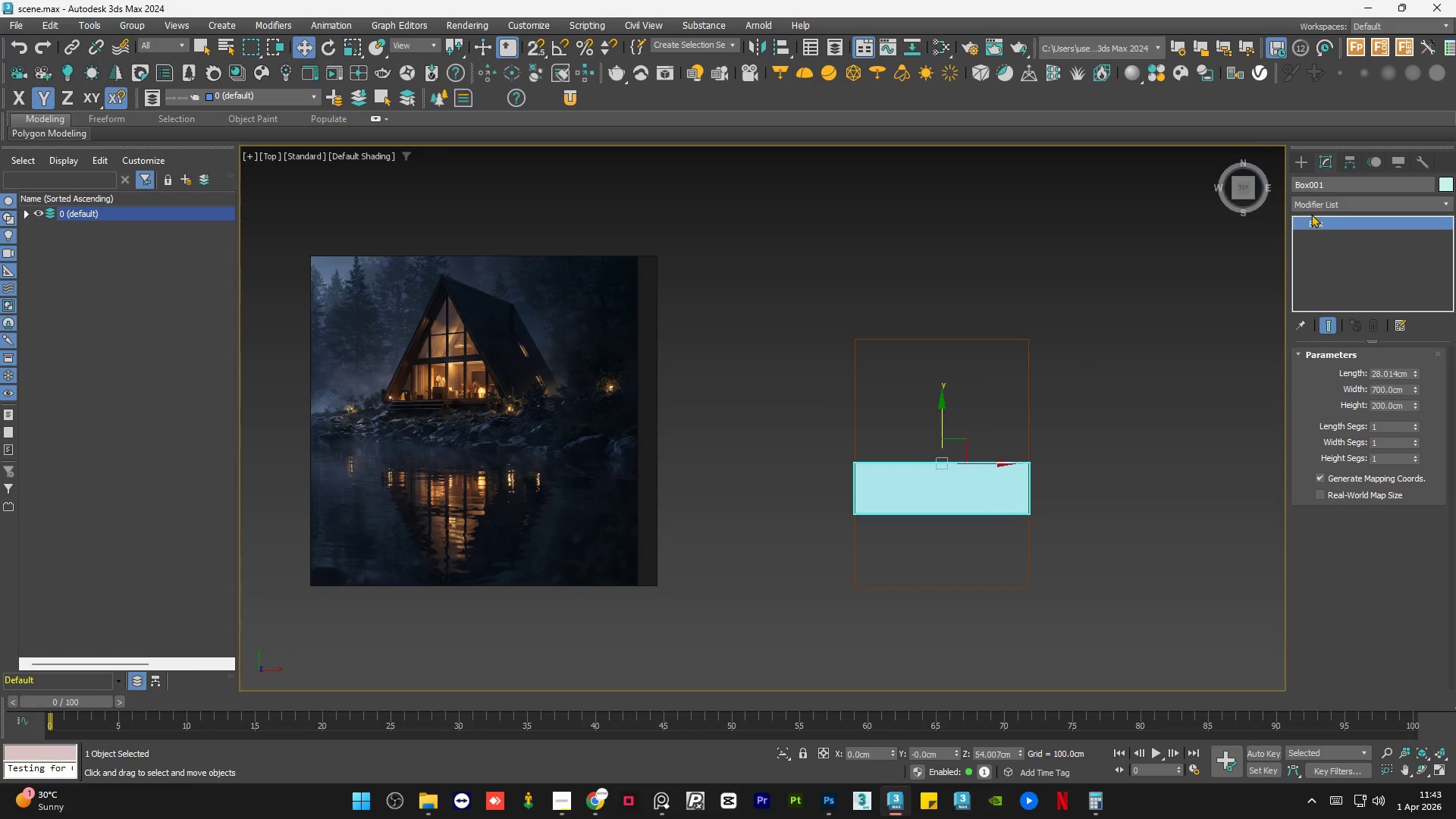 
left_click([1317, 206])
 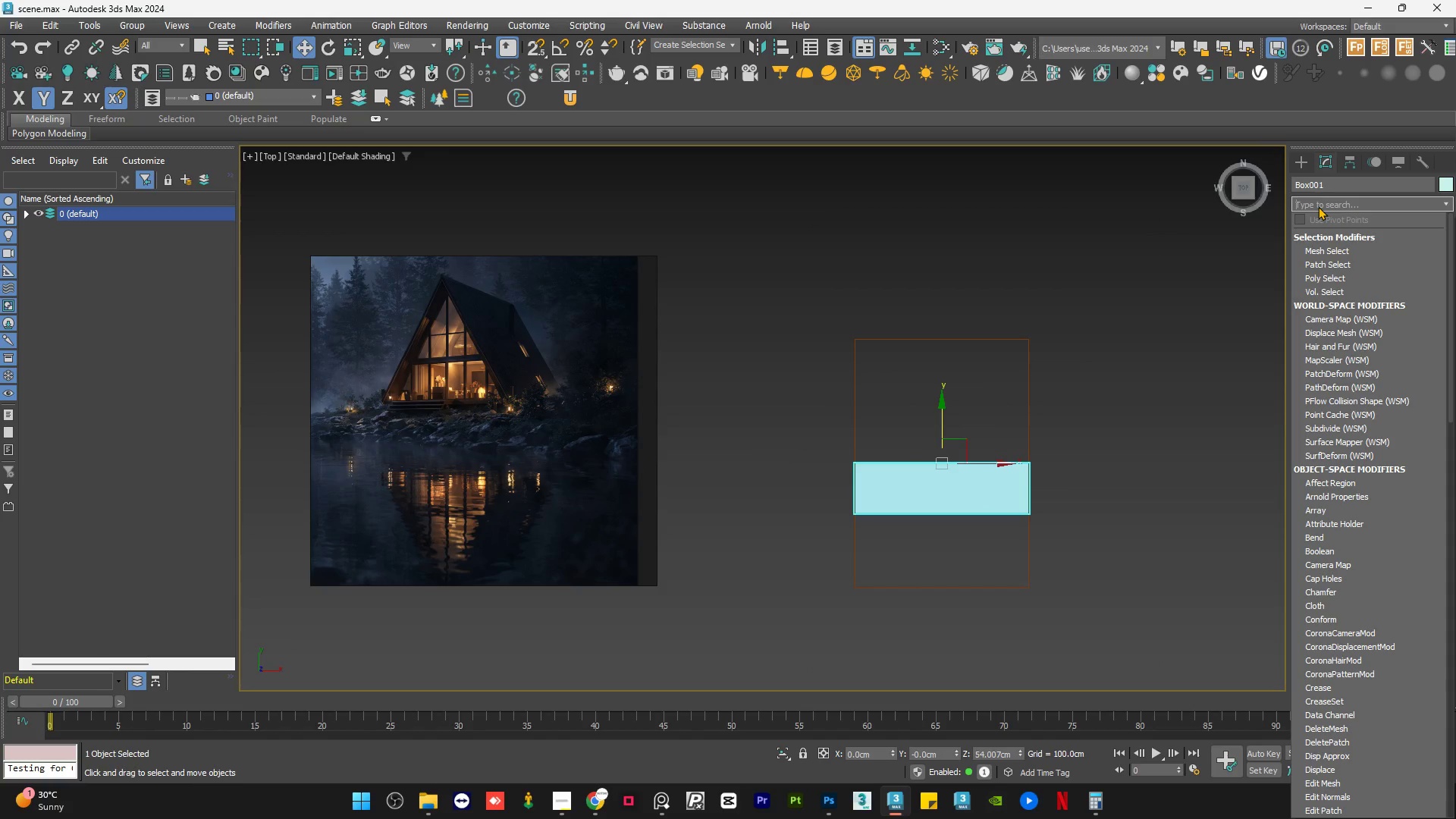 
type(ed)
 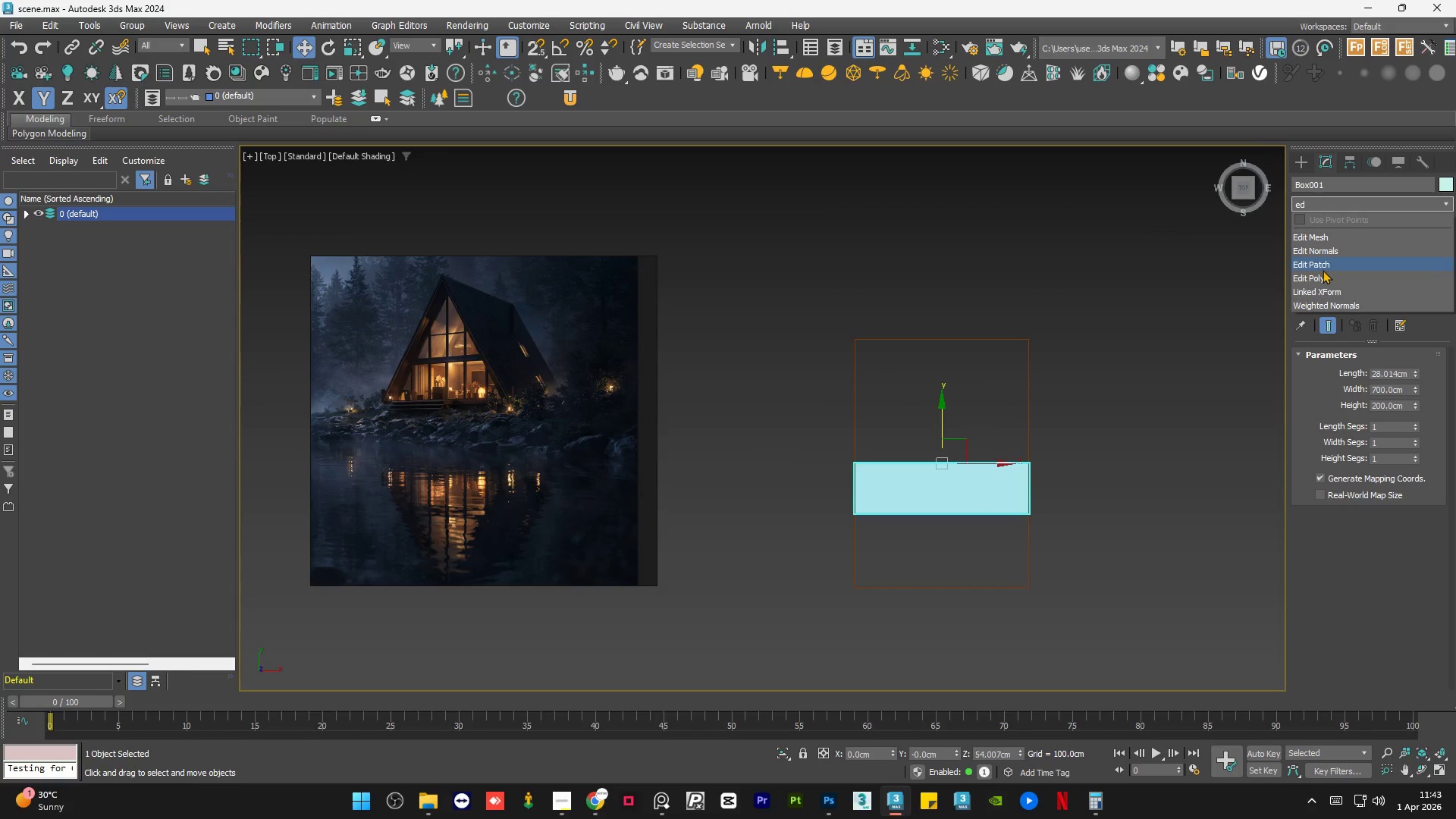 
left_click([1323, 276])
 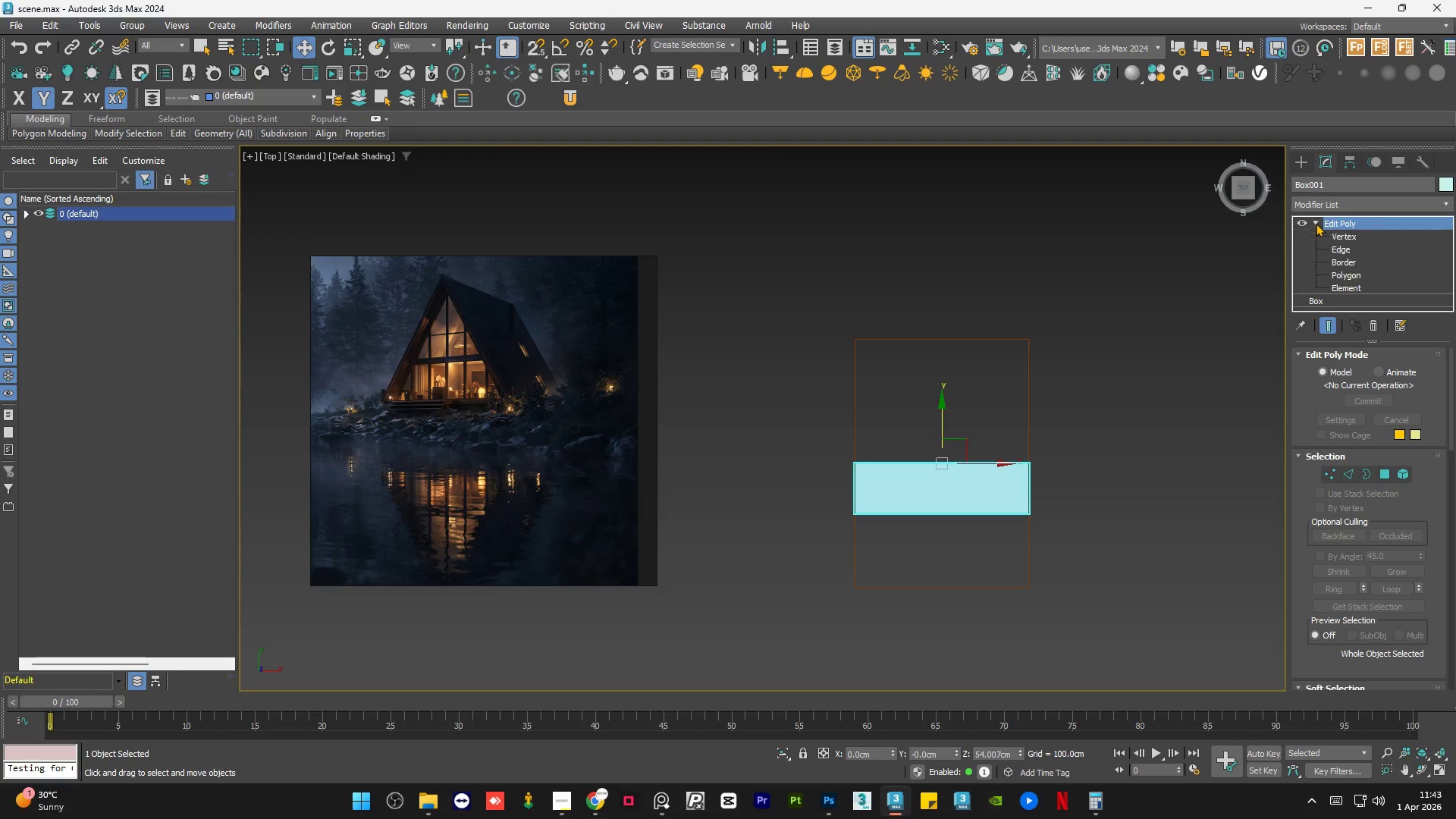 
double_click([1347, 237])
 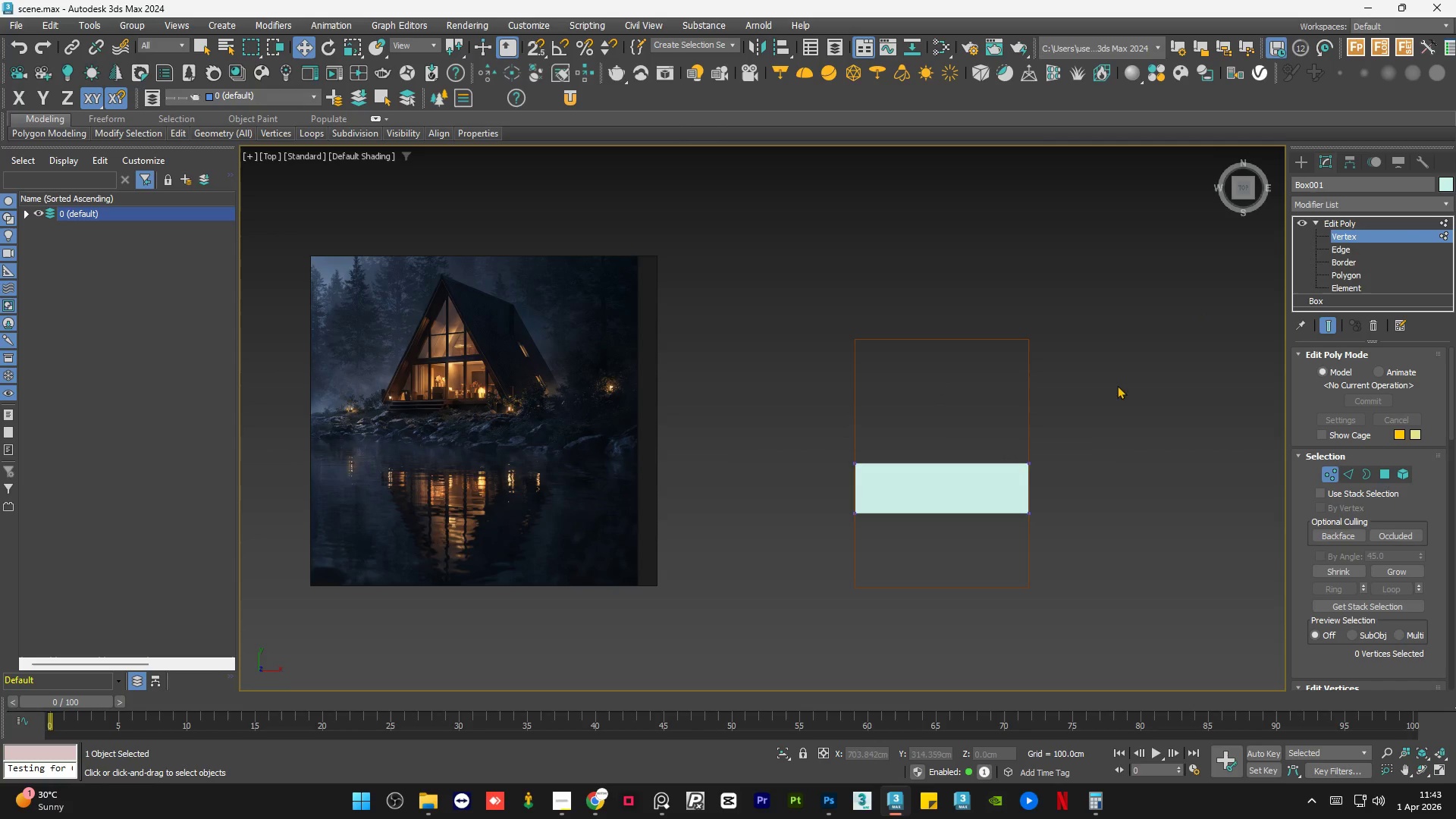 
left_click_drag(start_coordinate=[1170, 400], to_coordinate=[792, 485])
 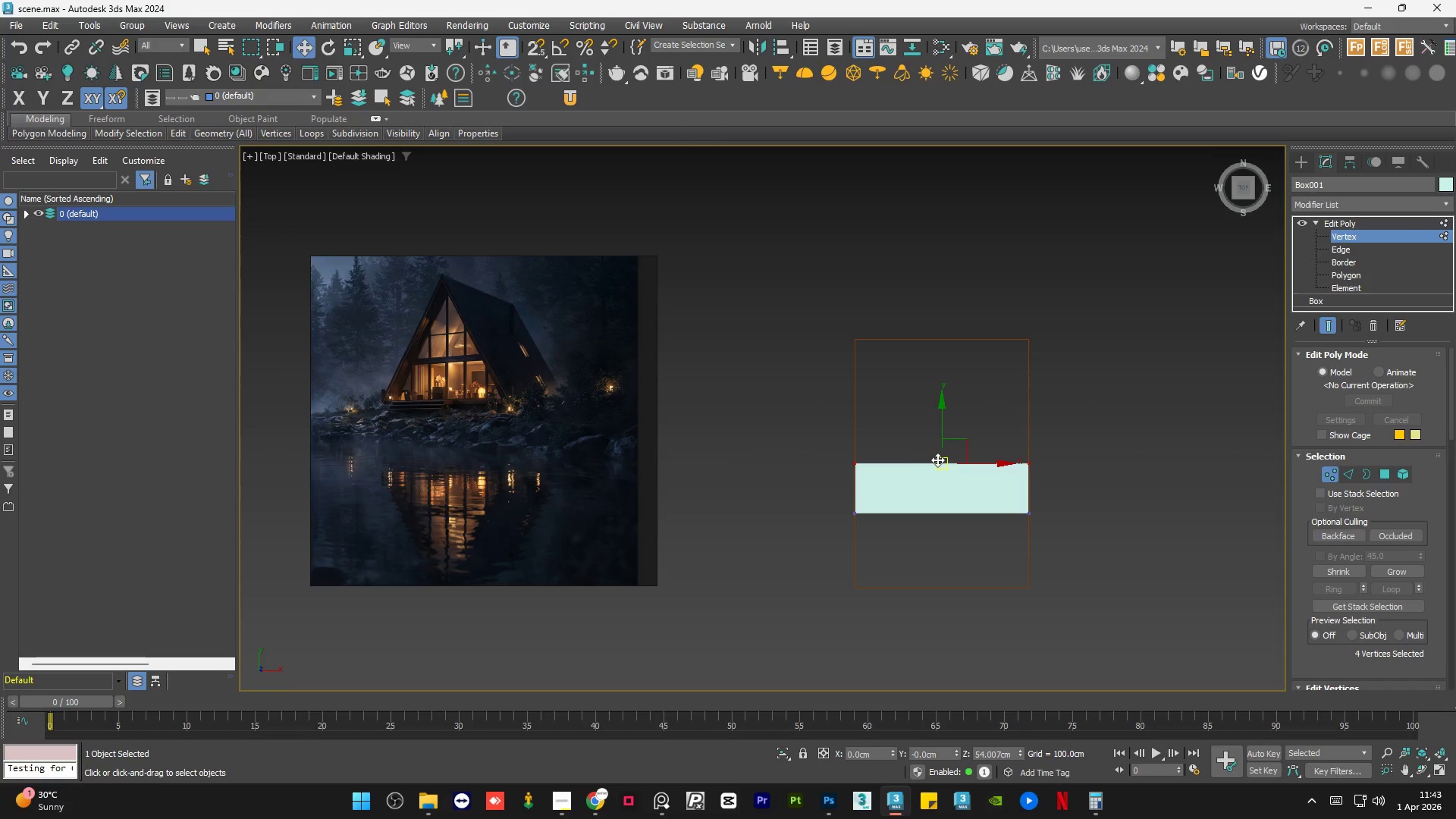 
key(S)
 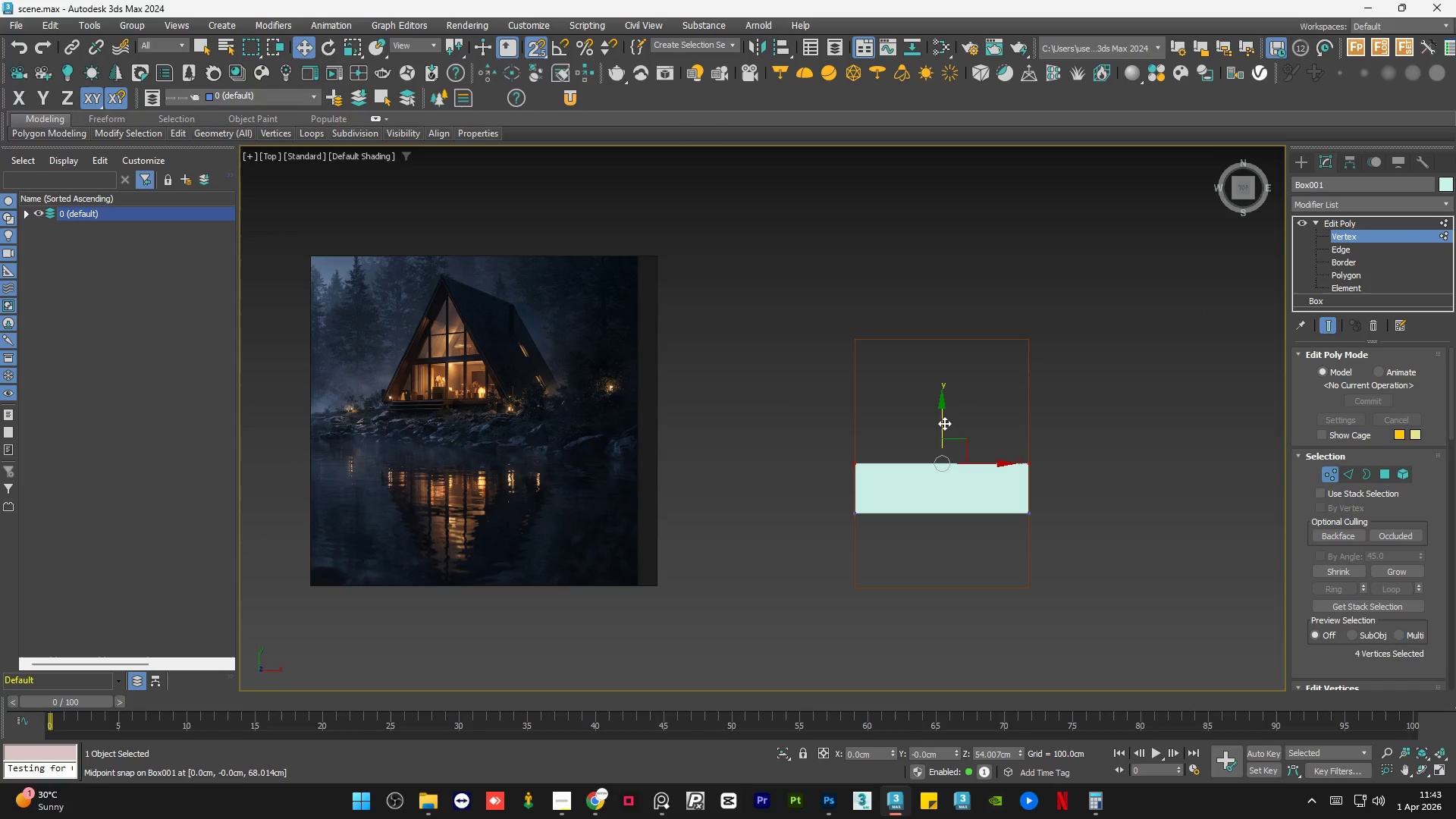 
left_click_drag(start_coordinate=[943, 423], to_coordinate=[1026, 344])
 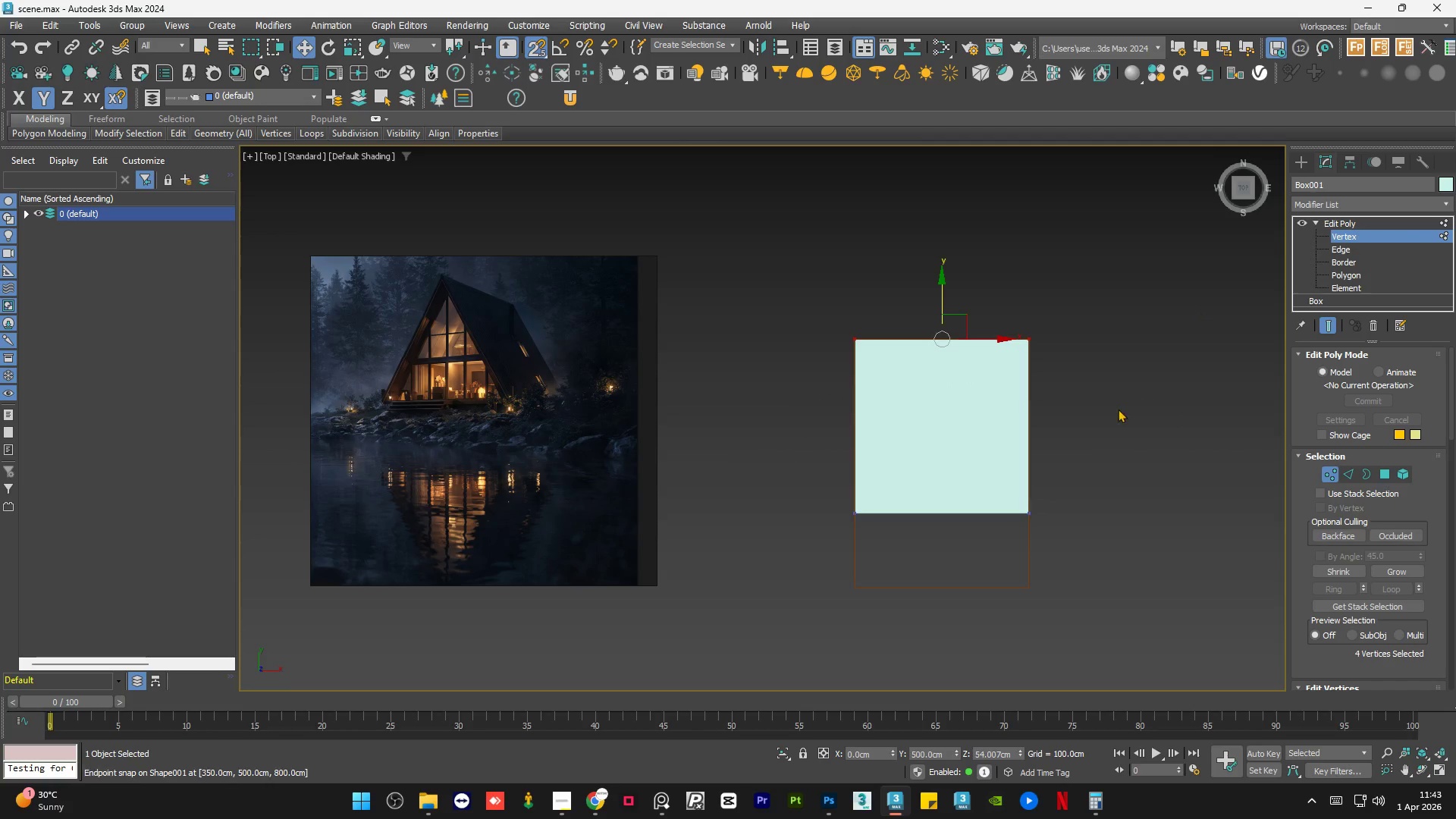 
left_click([1118, 409])
 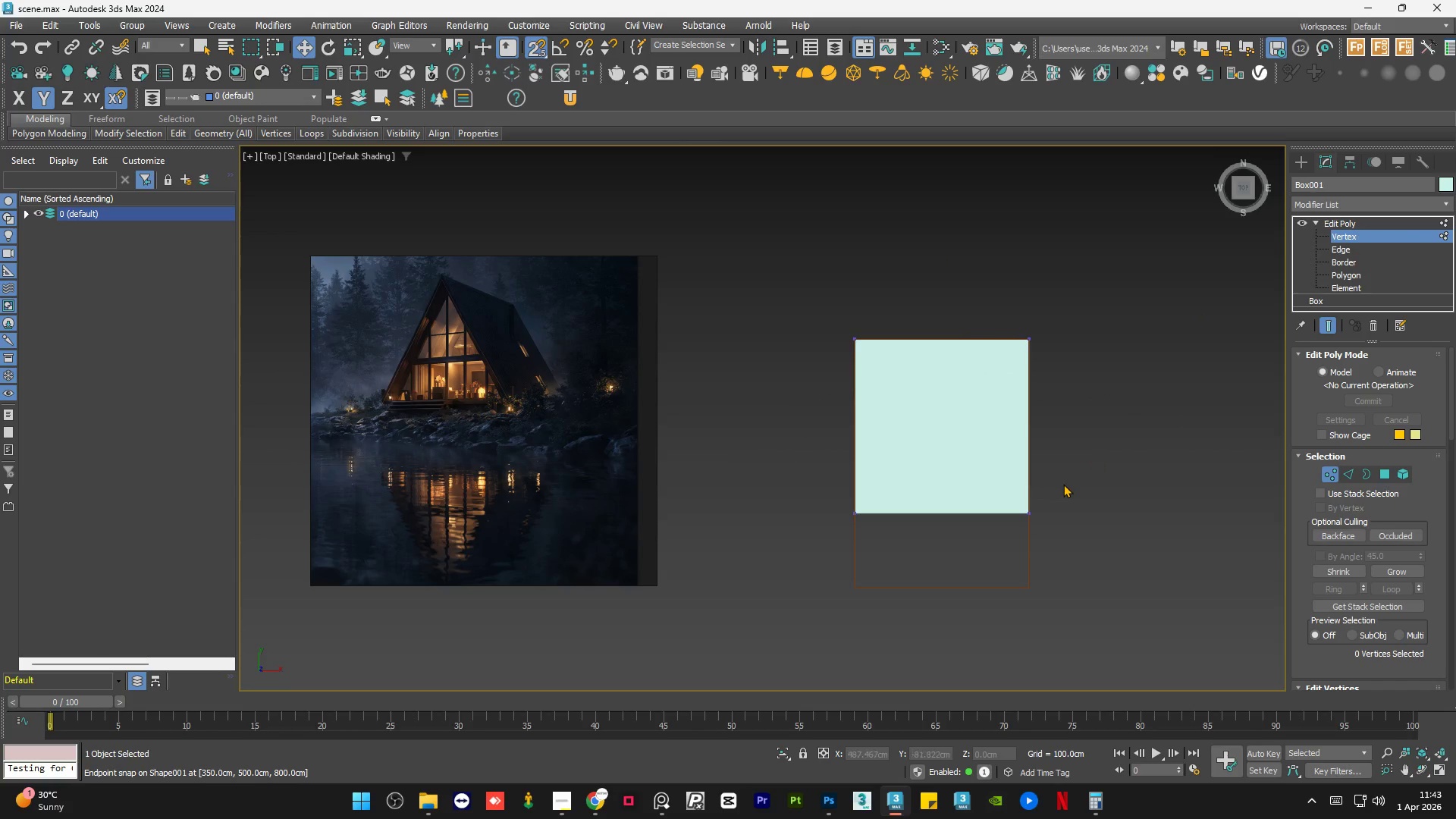 
left_click_drag(start_coordinate=[1063, 484], to_coordinate=[821, 574])
 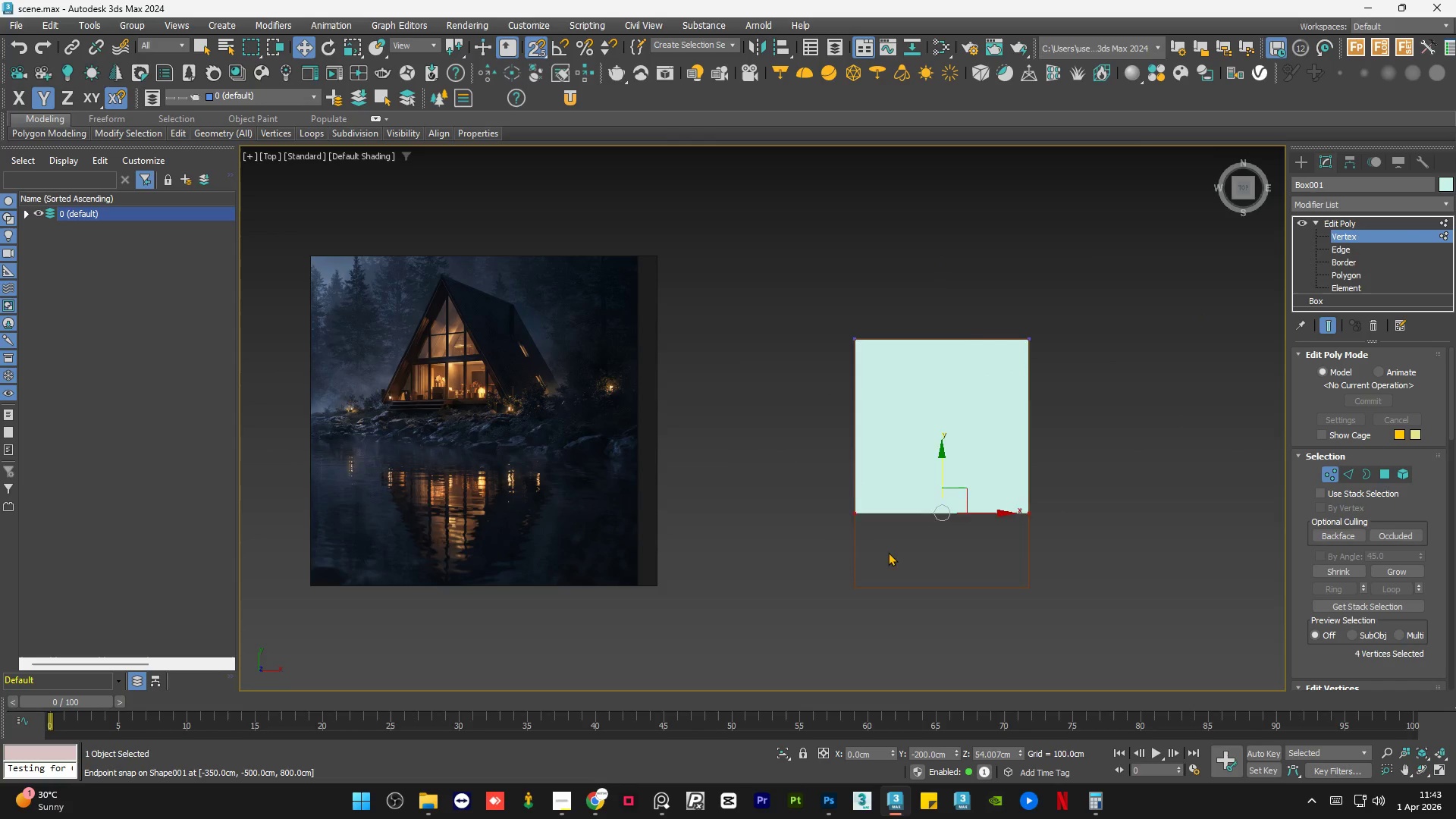 
scroll: coordinate [926, 542], scroll_direction: up, amount: 2.0
 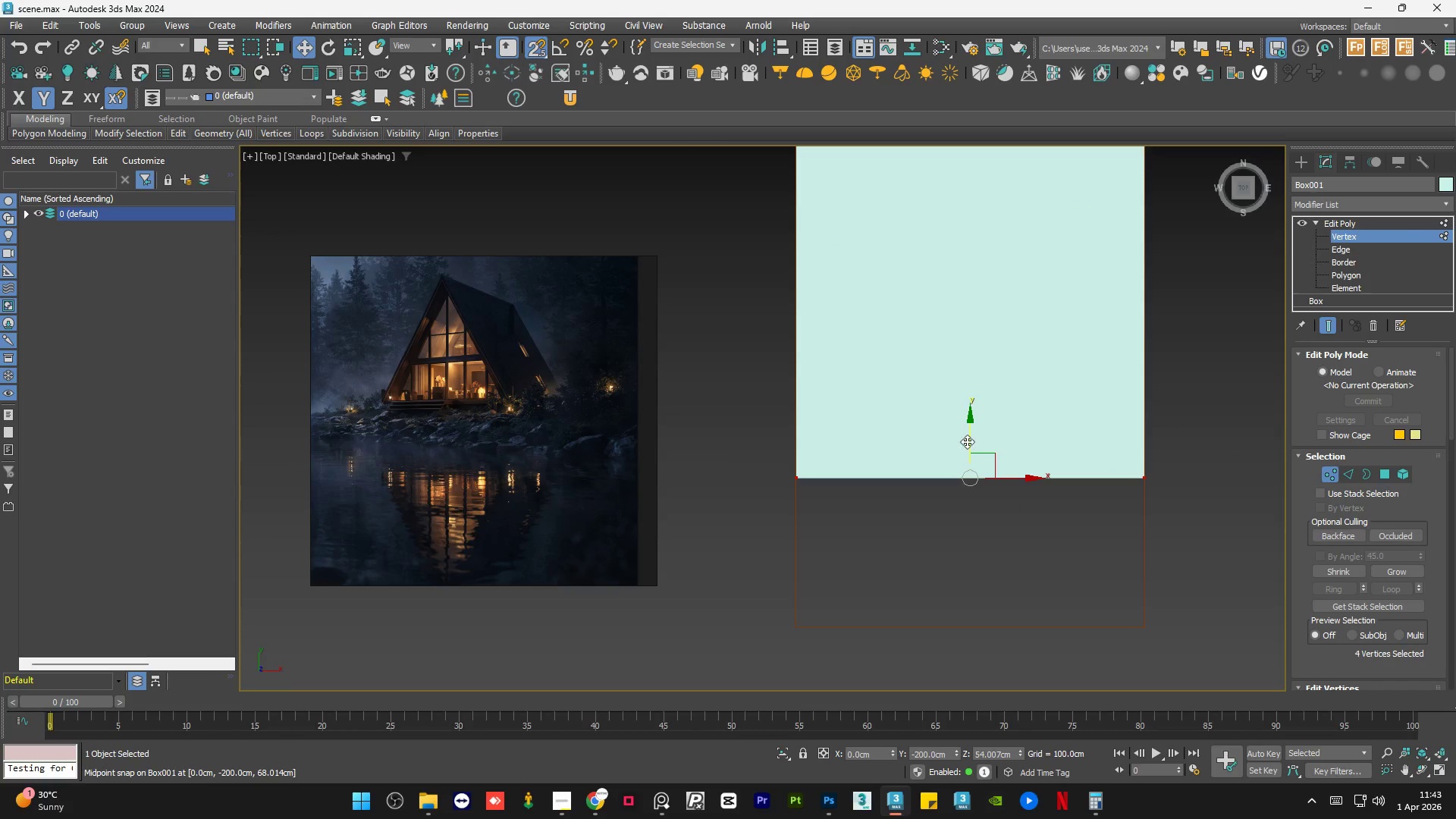 
left_click_drag(start_coordinate=[968, 438], to_coordinate=[1137, 616])
 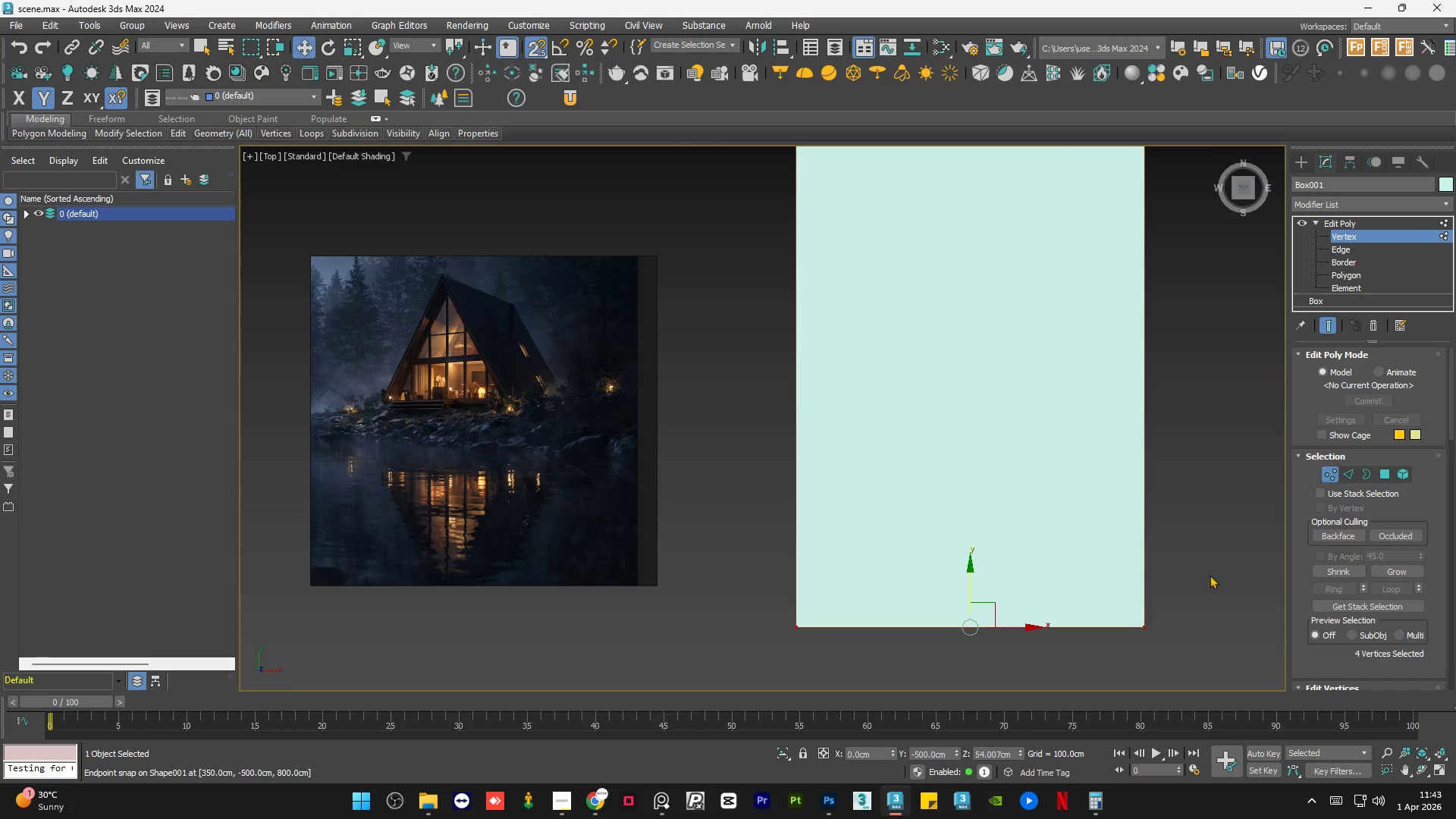 
left_click([1210, 575])
 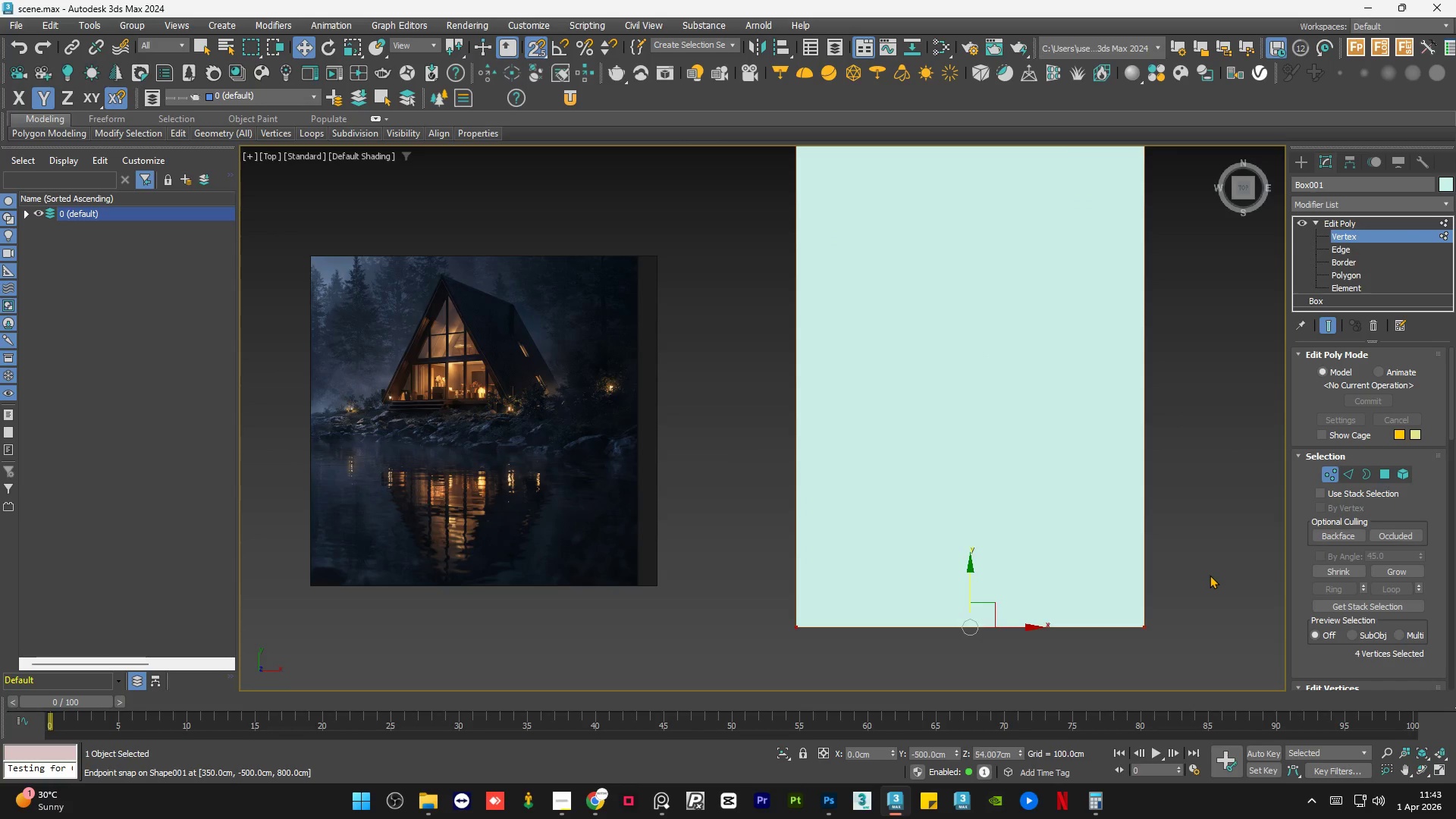 
key(S)
 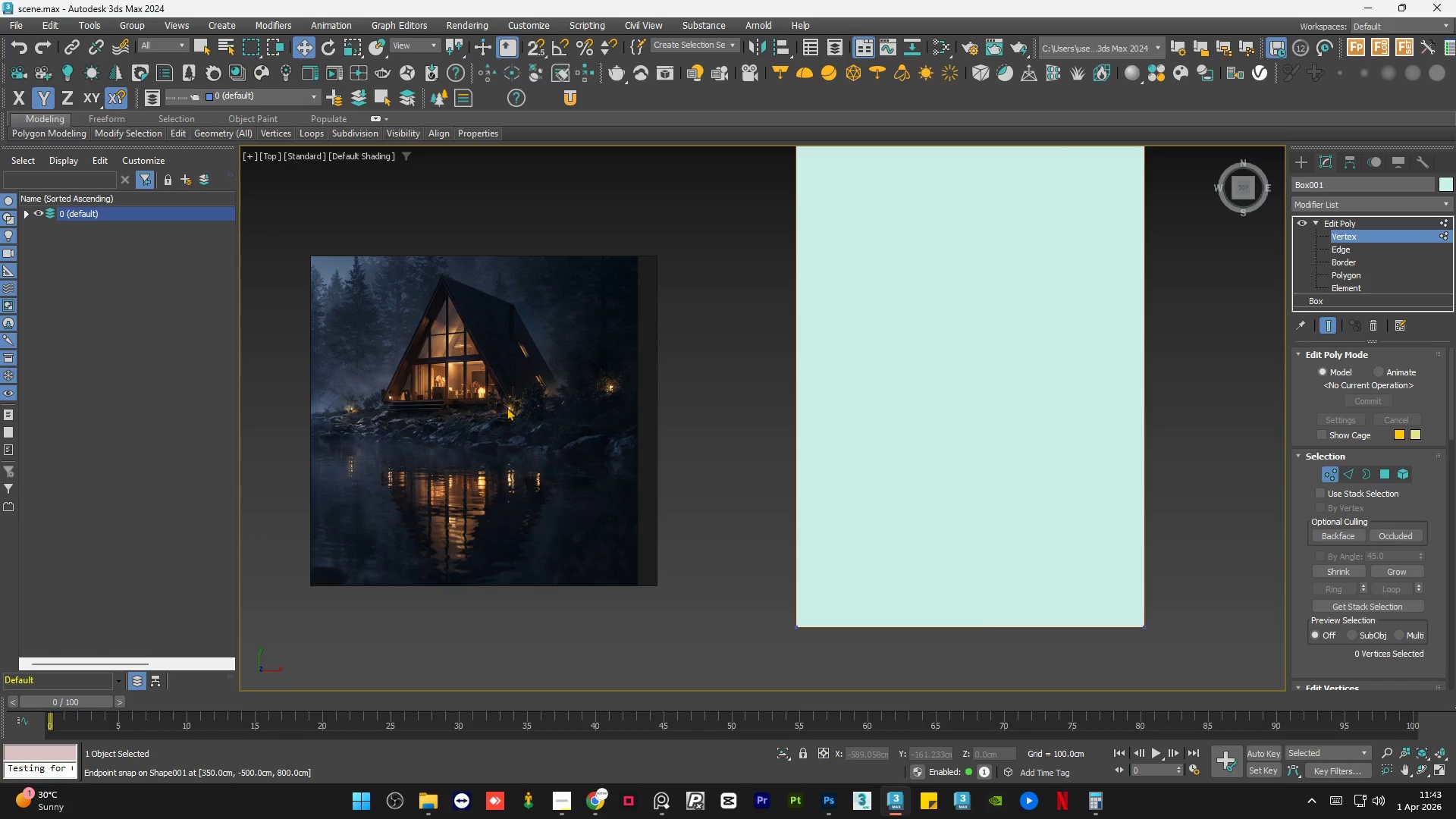 
scroll: coordinate [413, 400], scroll_direction: up, amount: 7.0
 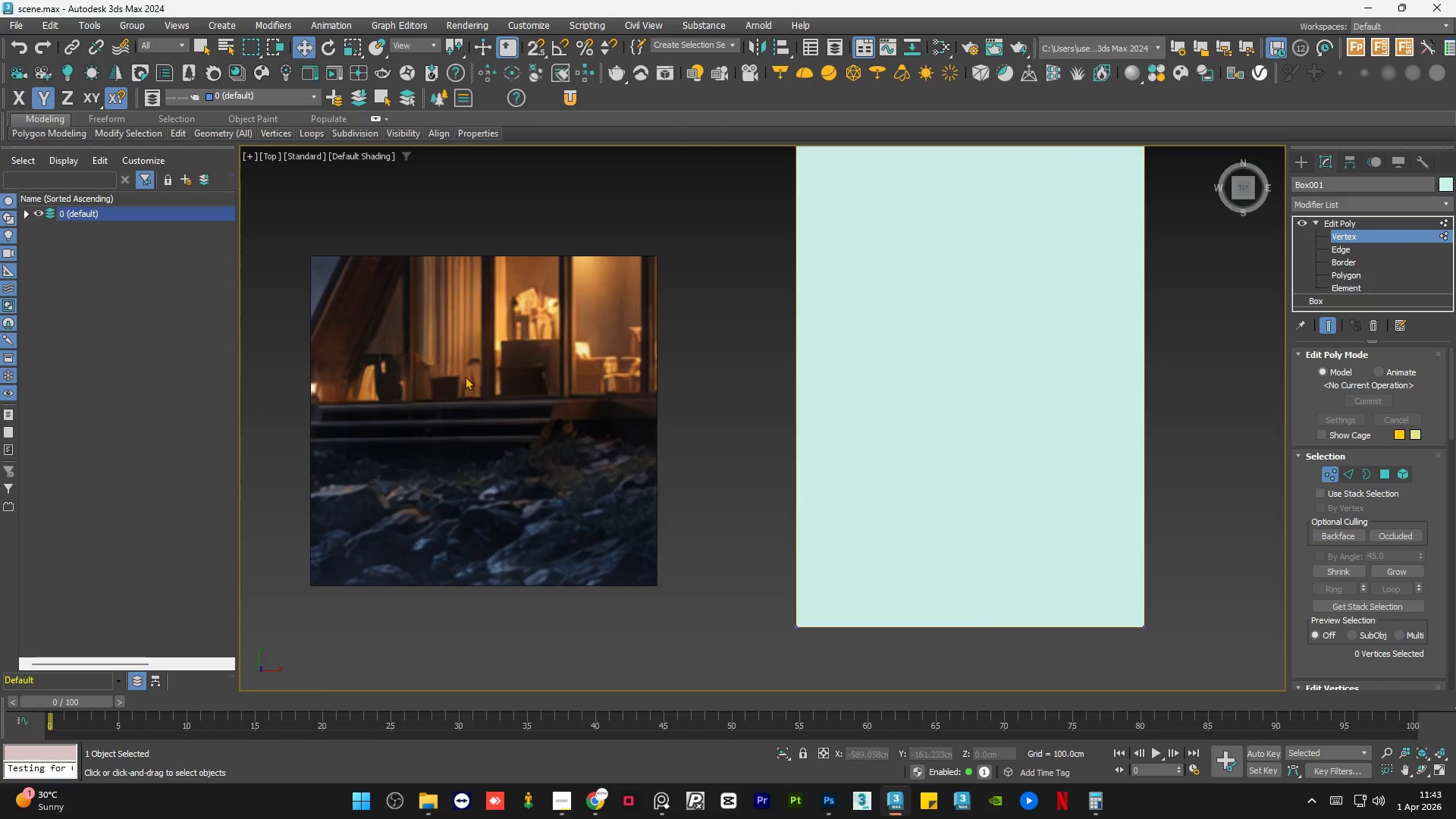 
scroll: coordinate [474, 369], scroll_direction: down, amount: 2.0
 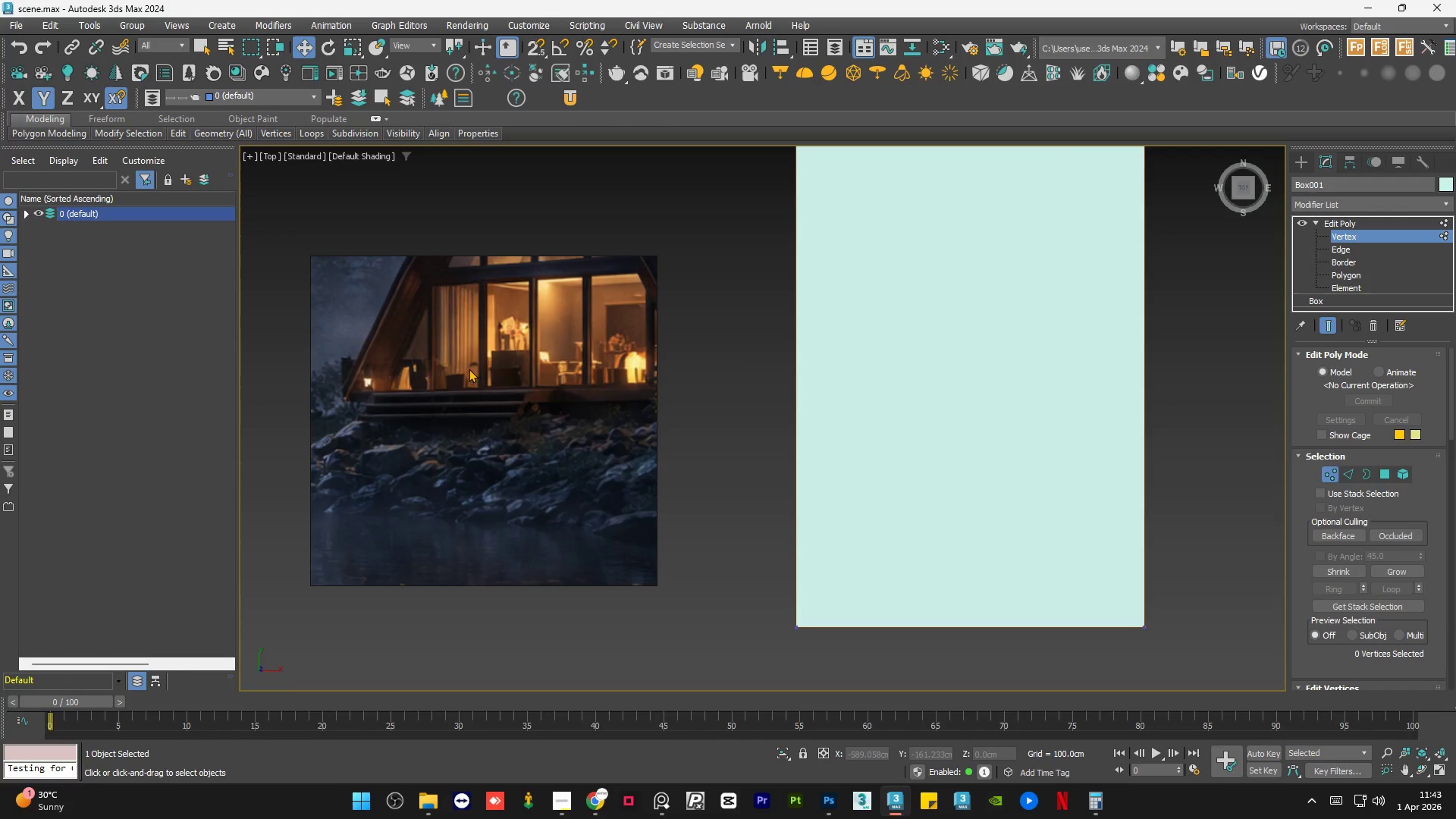 
scroll: coordinate [548, 348], scroll_direction: up, amount: 3.0
 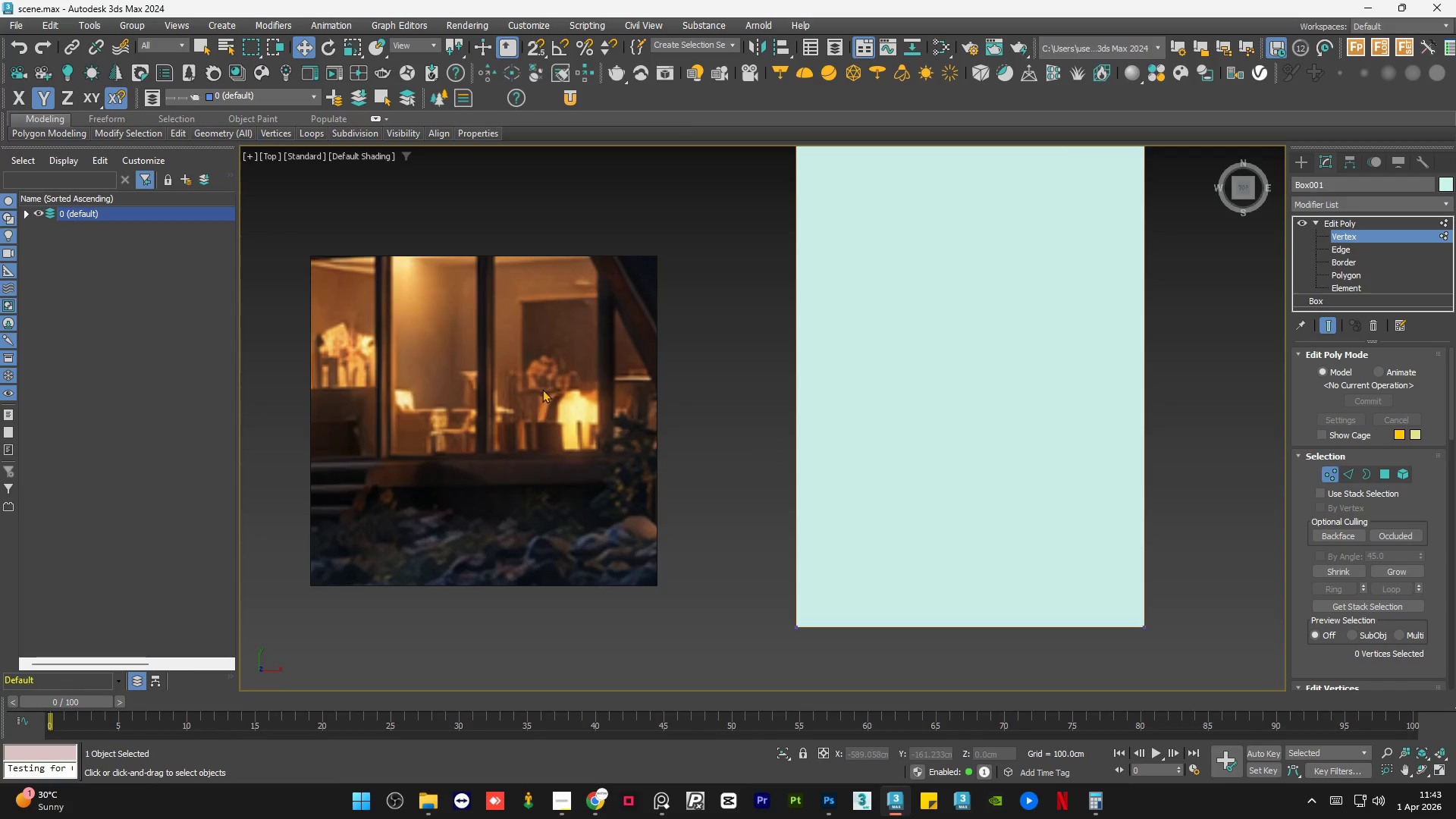 
scroll: coordinate [548, 411], scroll_direction: down, amount: 3.0
 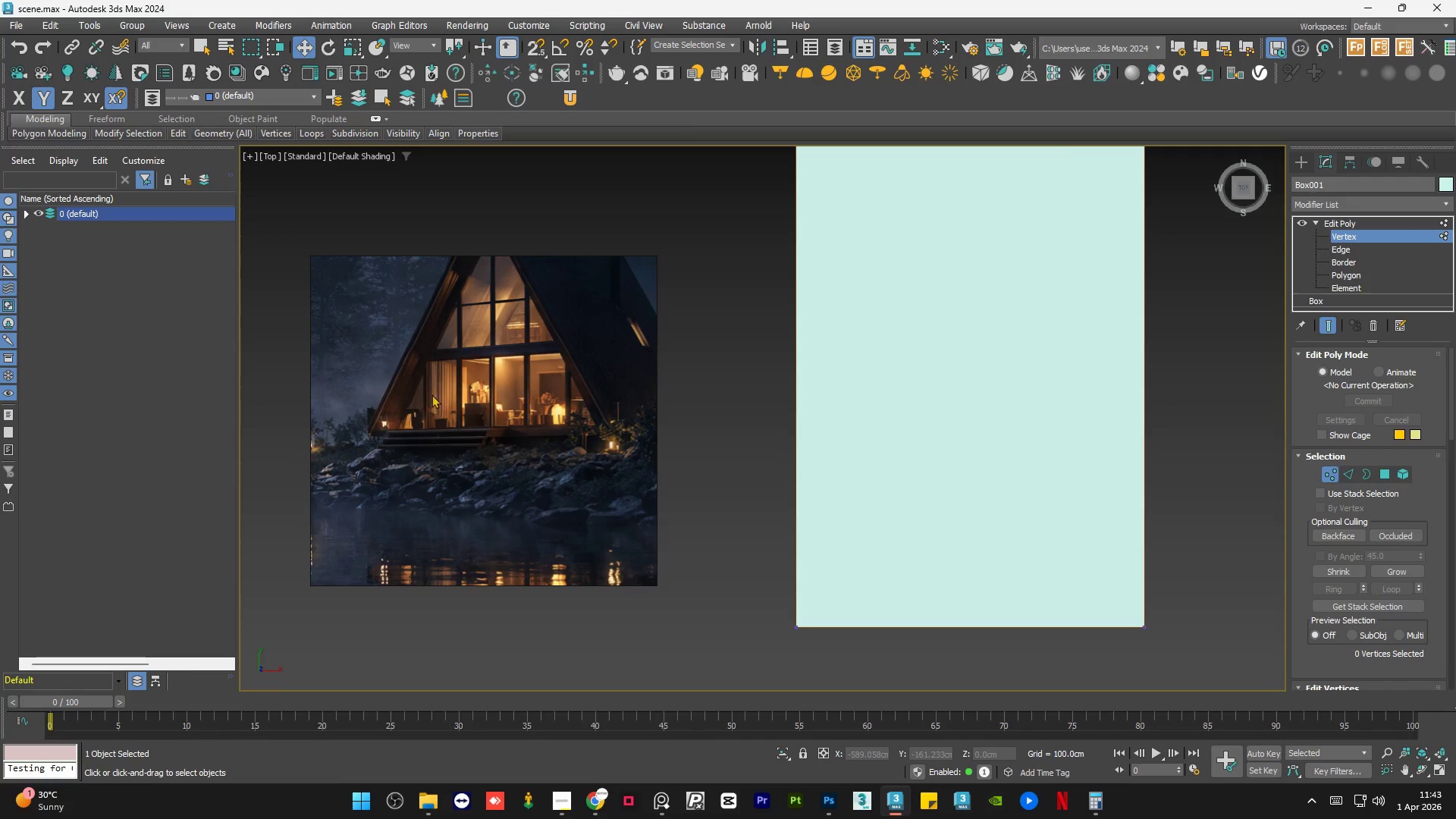 
scroll: coordinate [406, 395], scroll_direction: up, amount: 1.0
 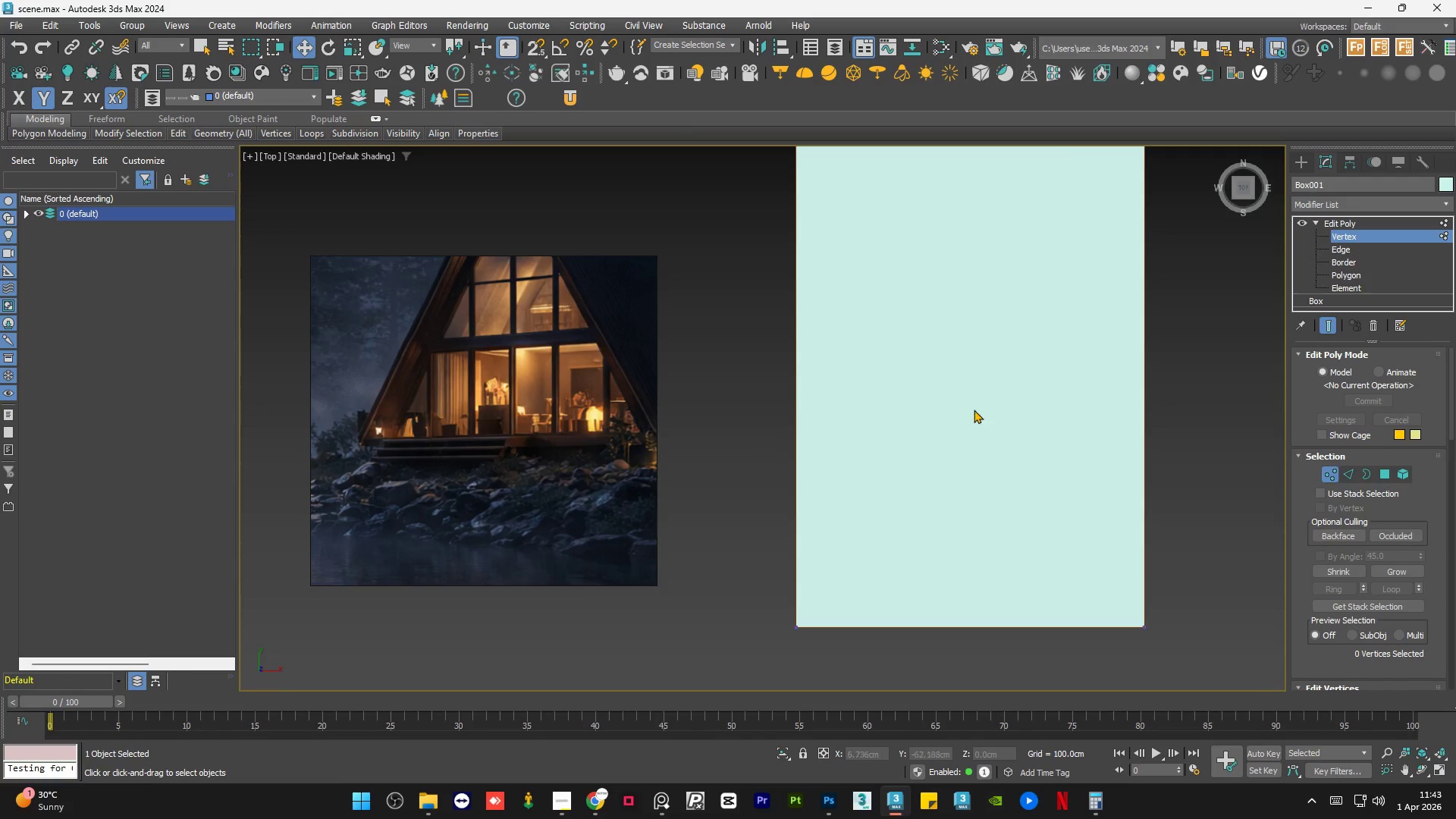 
scroll: coordinate [900, 475], scroll_direction: down, amount: 1.0
 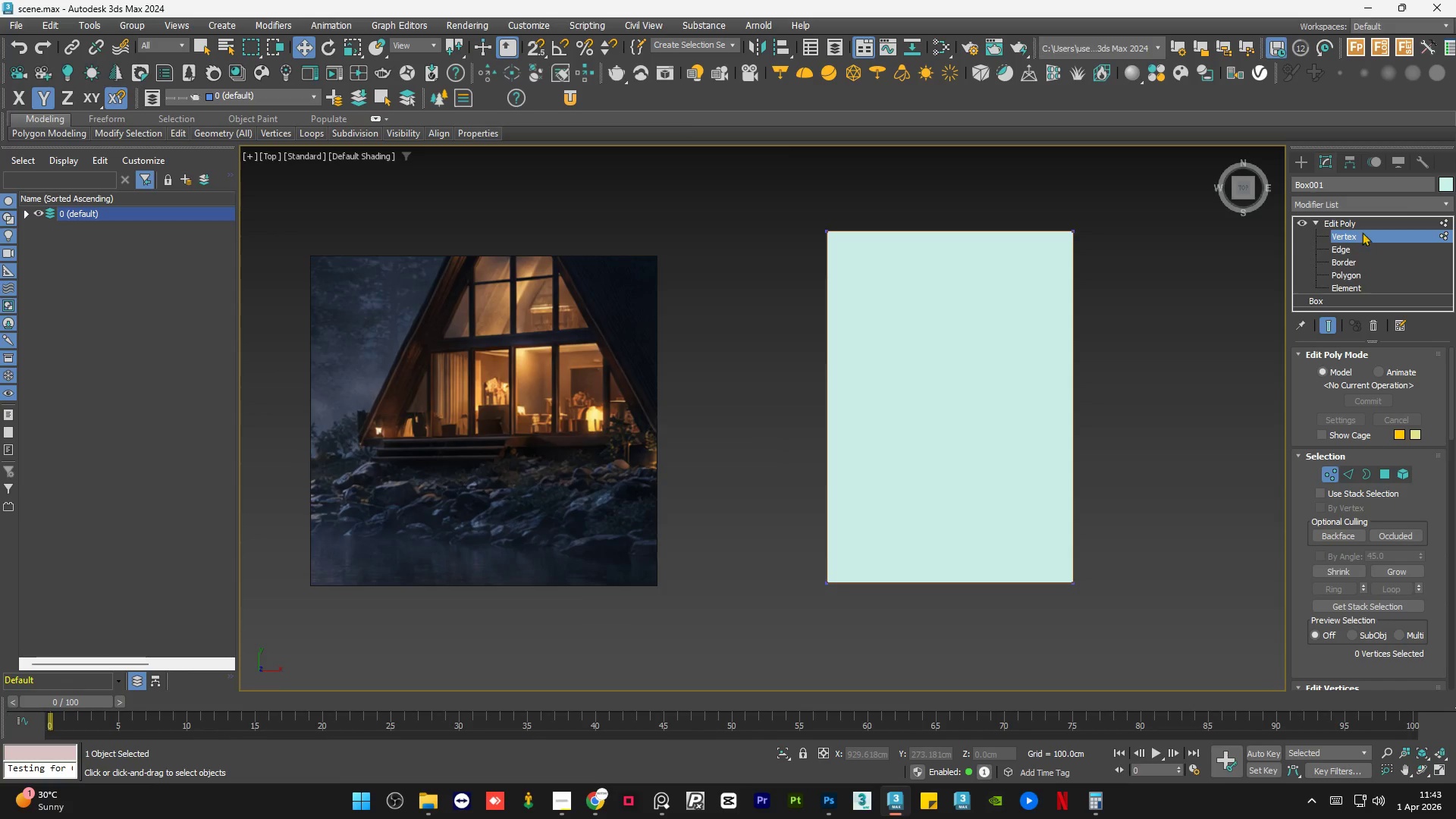 
left_click([1359, 221])
 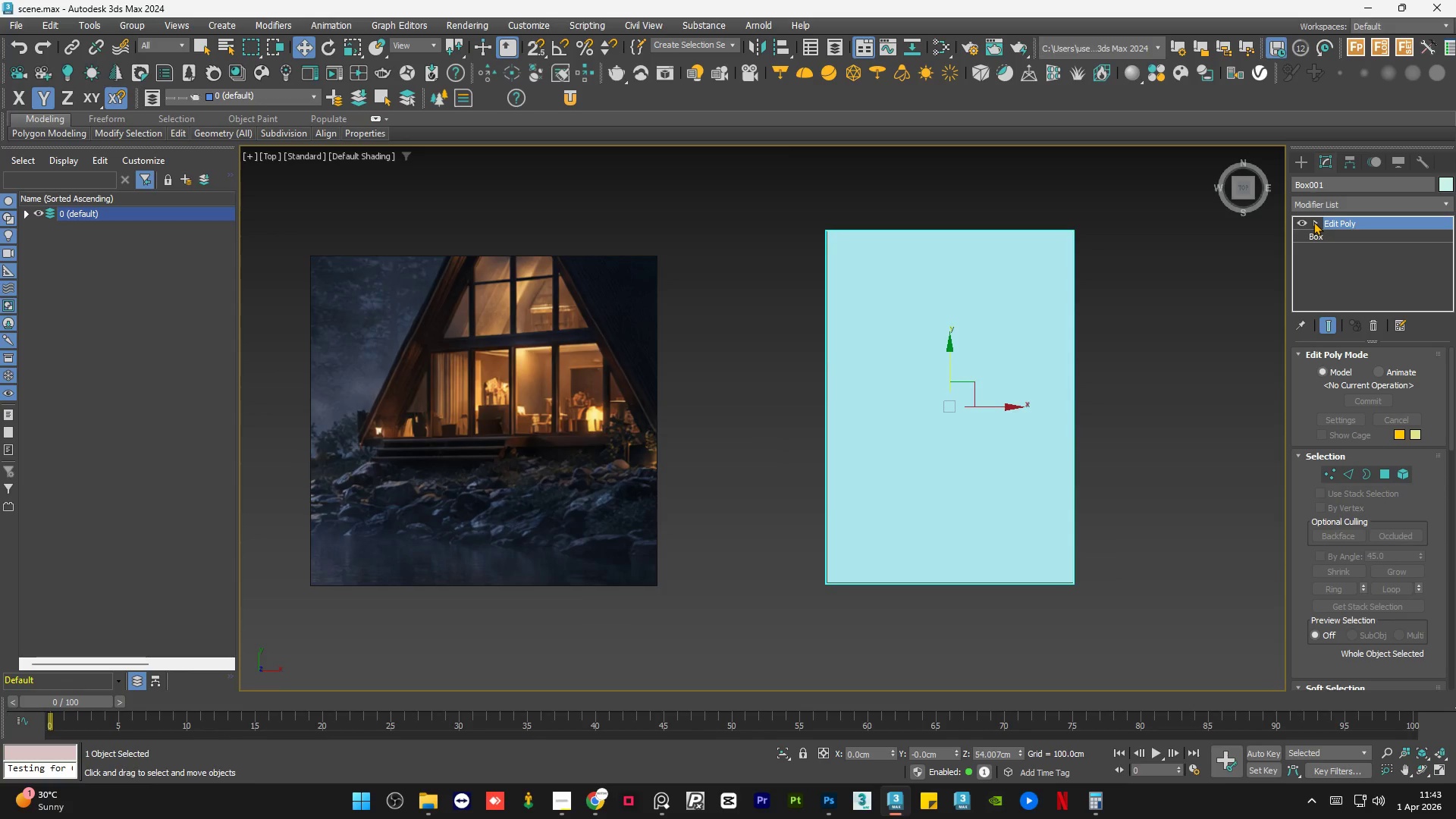 
double_click([1107, 404])
 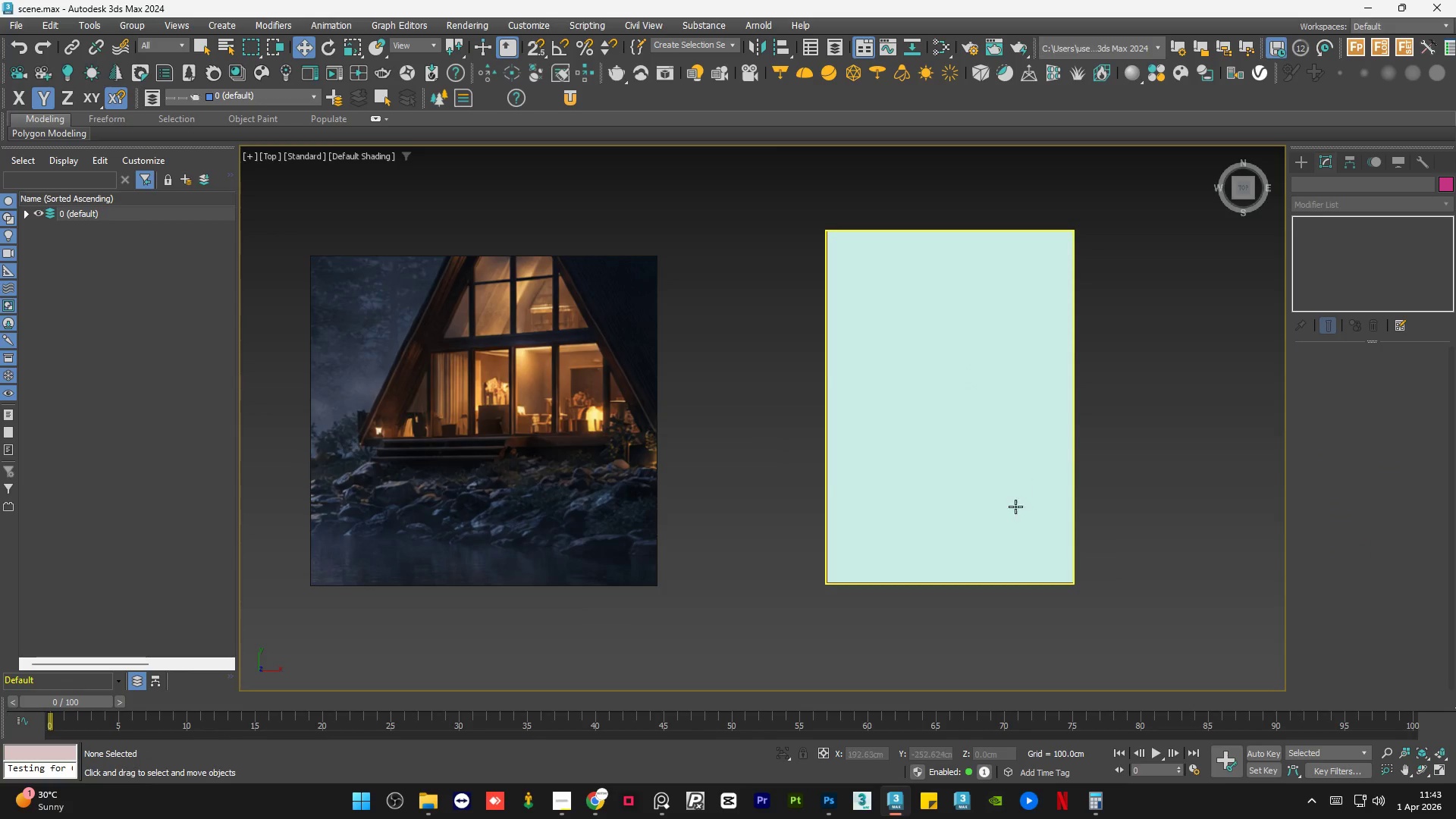 
hold_key(key=AltLeft, duration=1.51)
 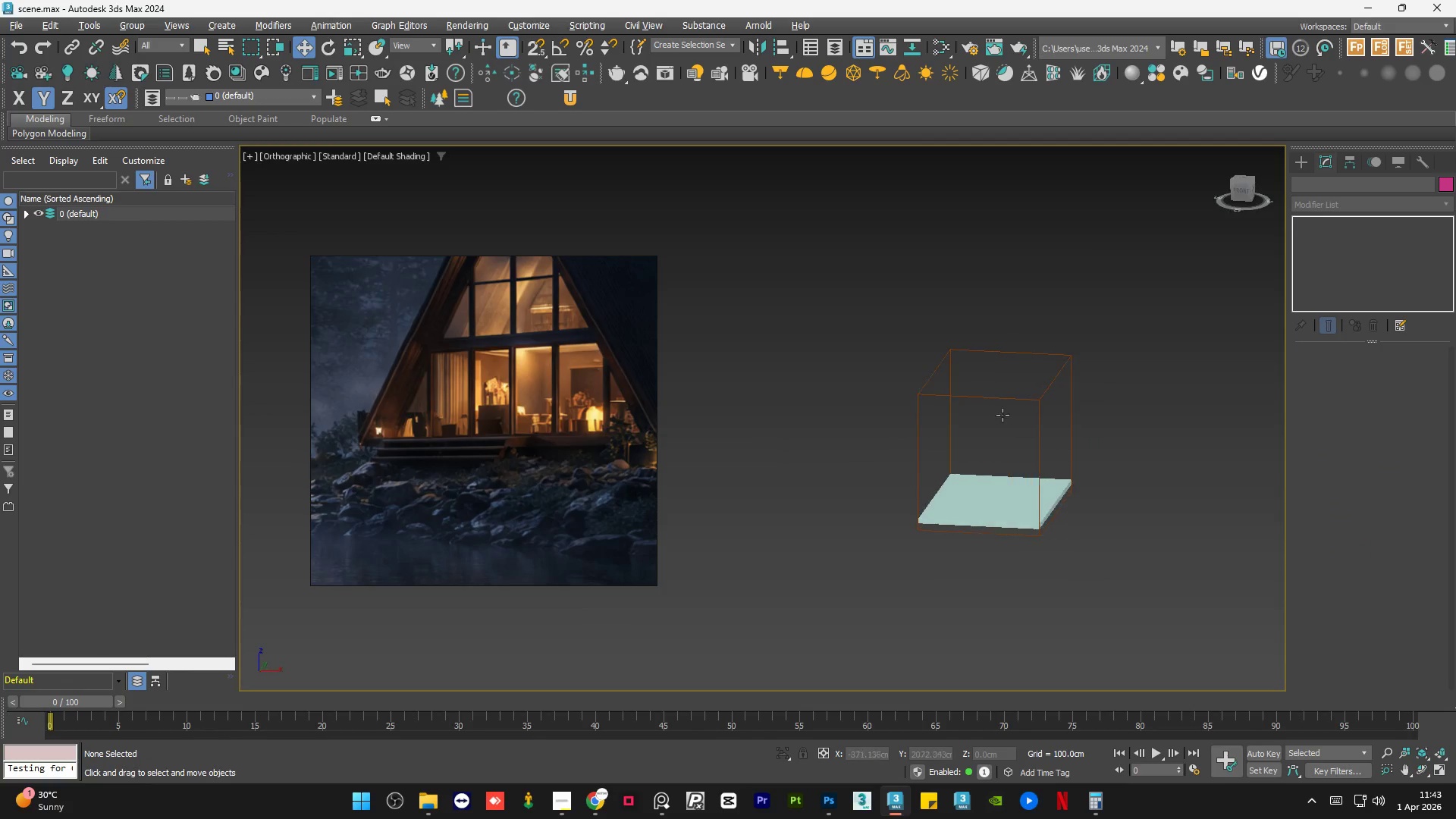 
scroll: coordinate [1015, 520], scroll_direction: down, amount: 2.0
 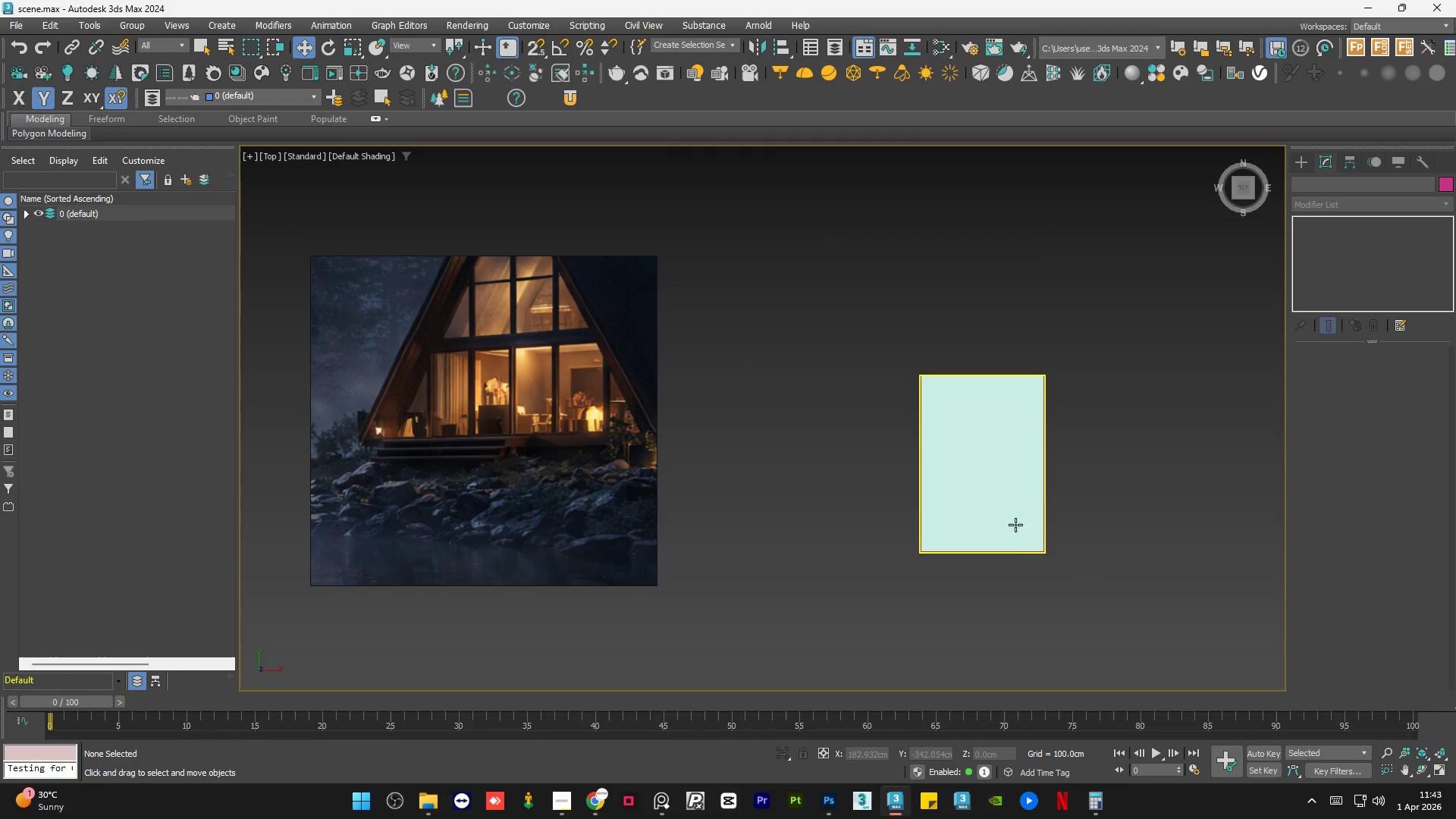 
key(Alt+AltLeft)
 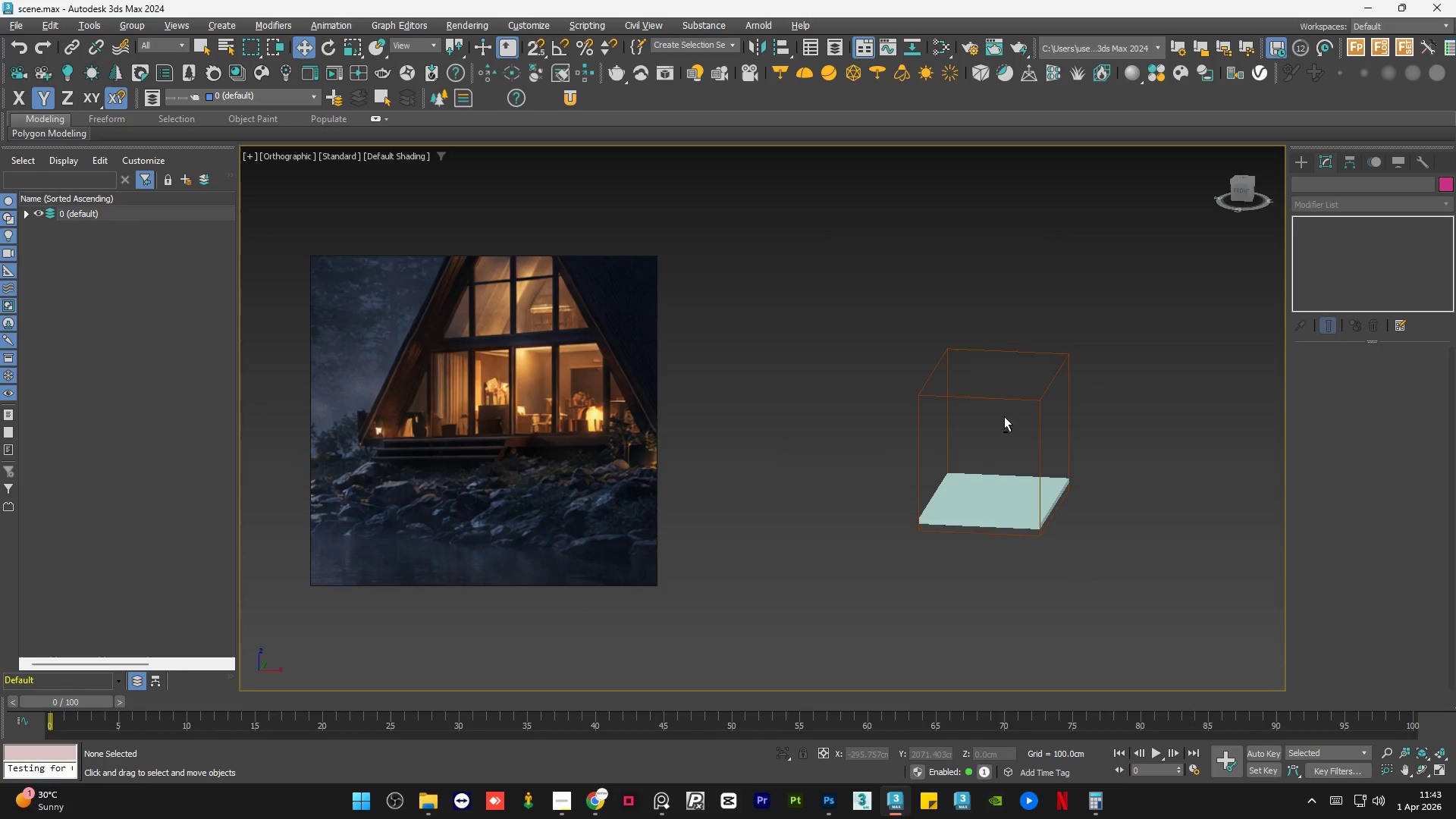 
key(Alt+AltLeft)
 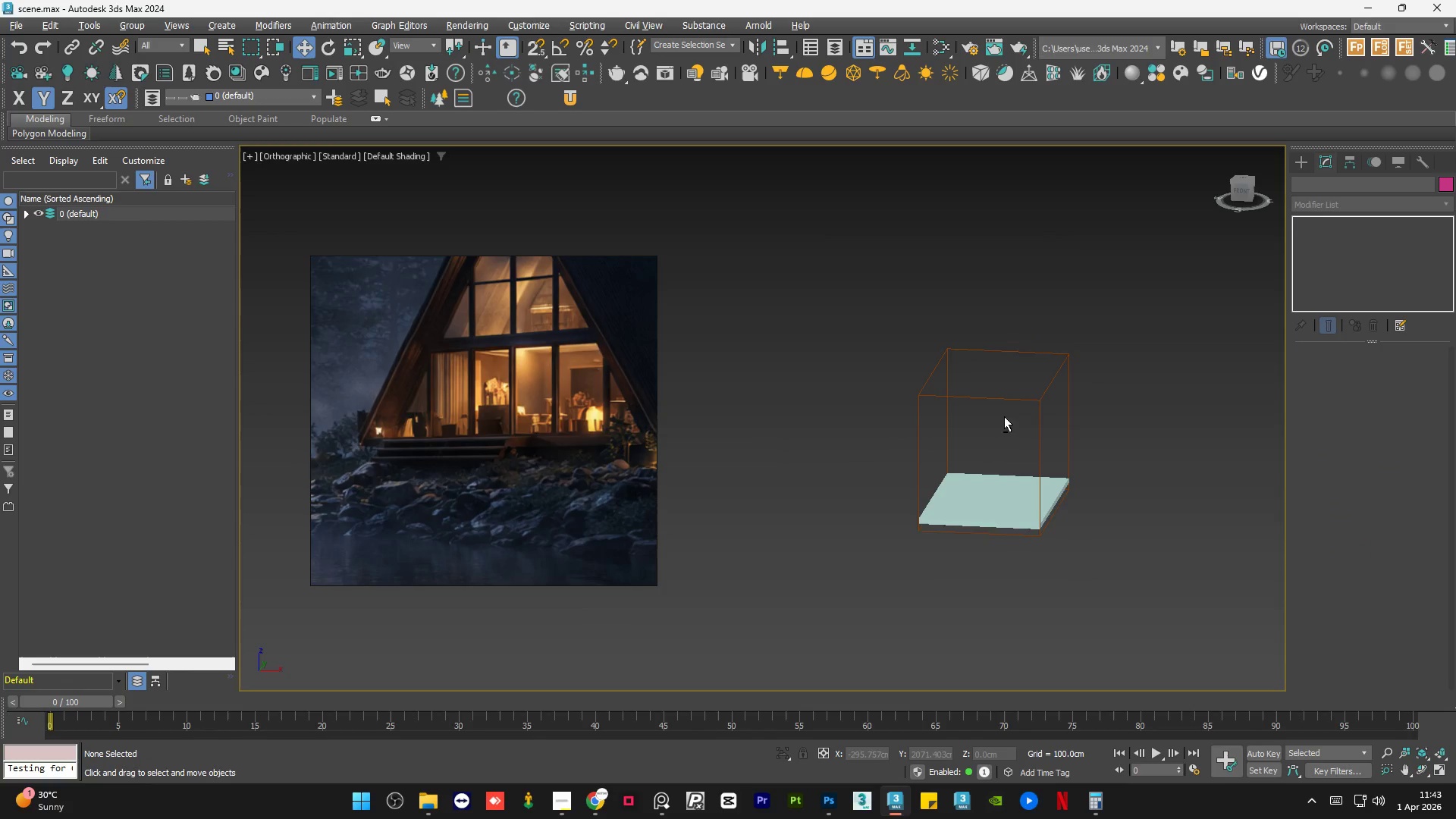 
key(Alt+AltLeft)
 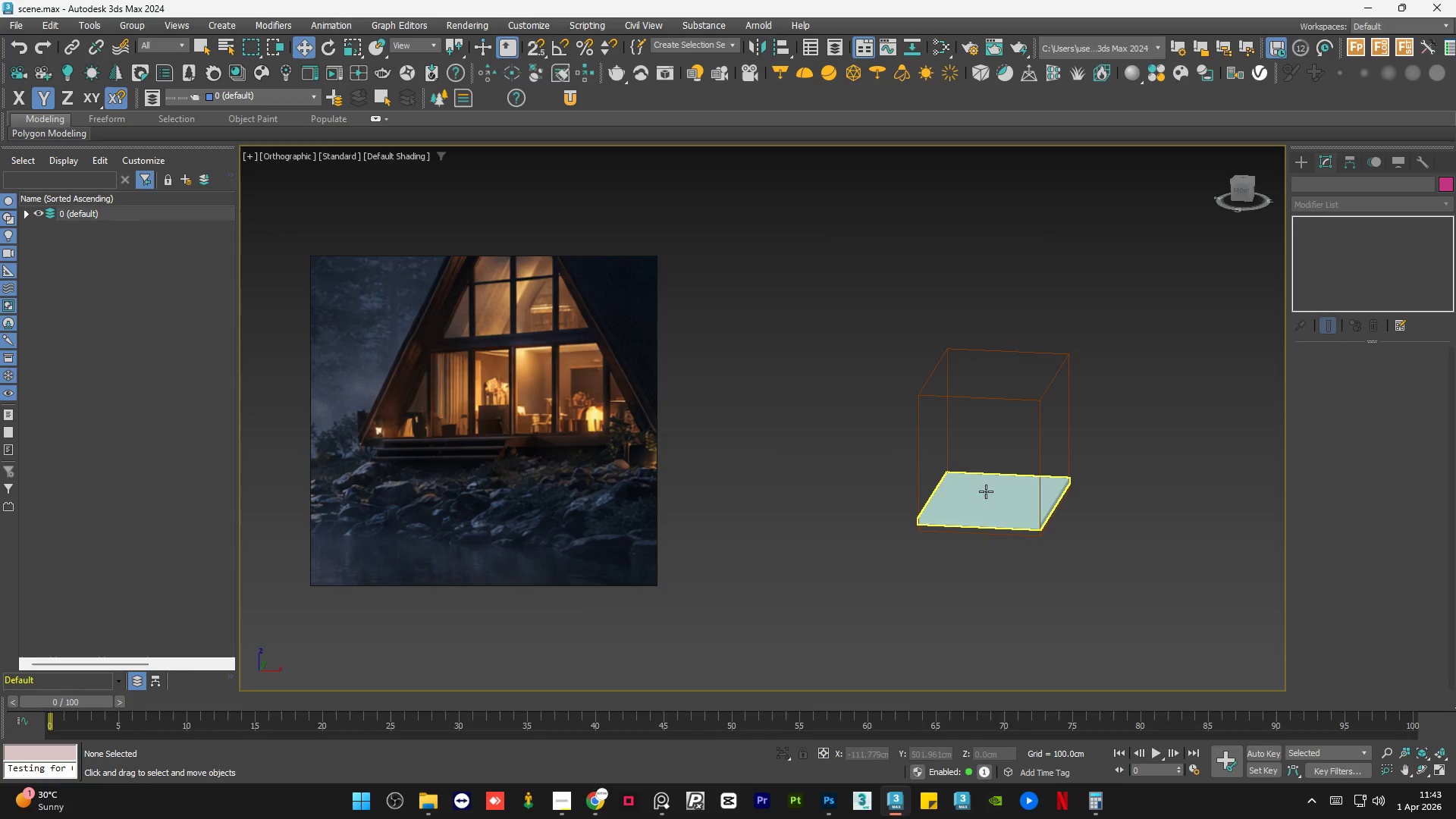 
left_click([986, 492])
 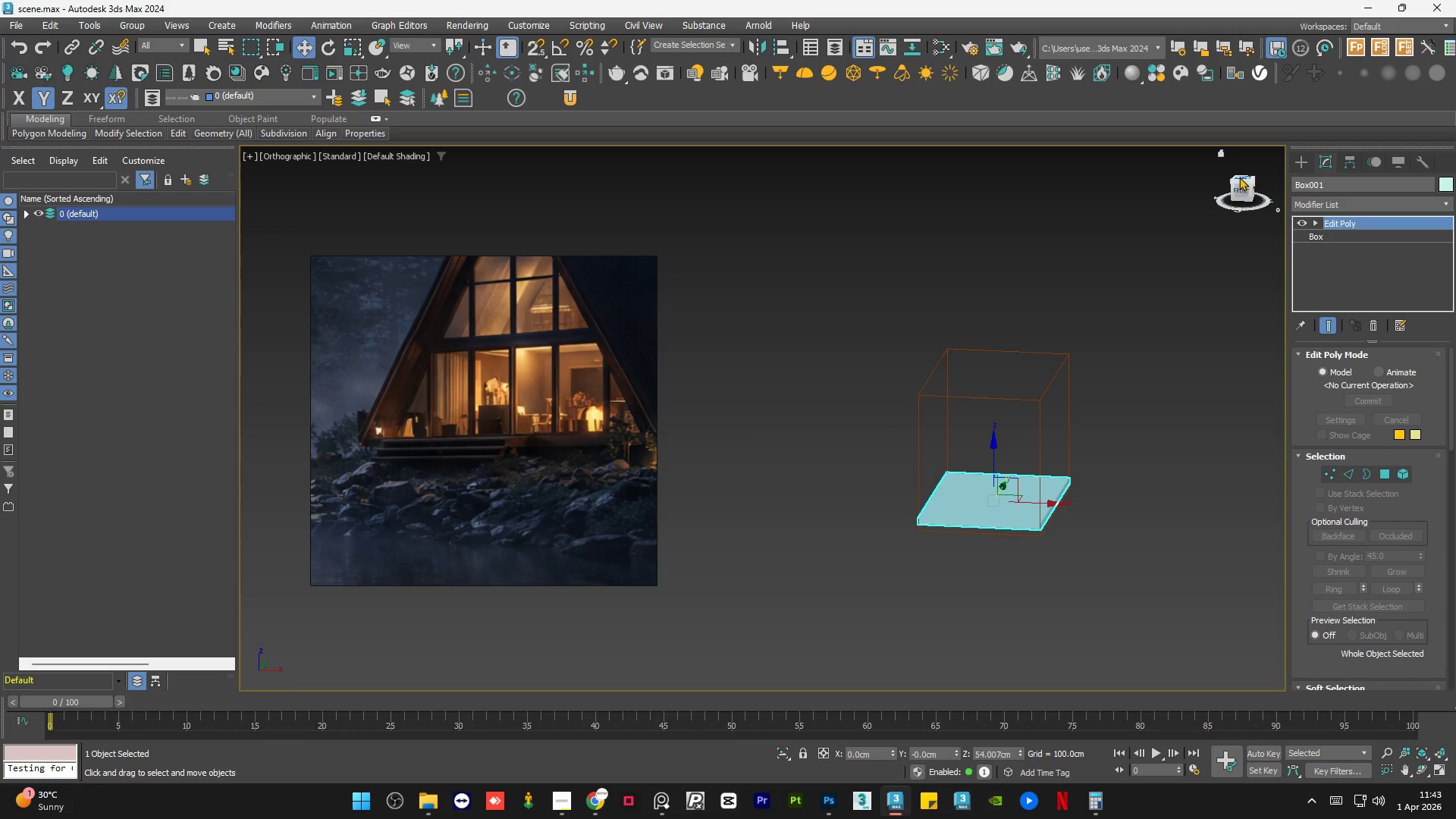 
left_click([1241, 177])
 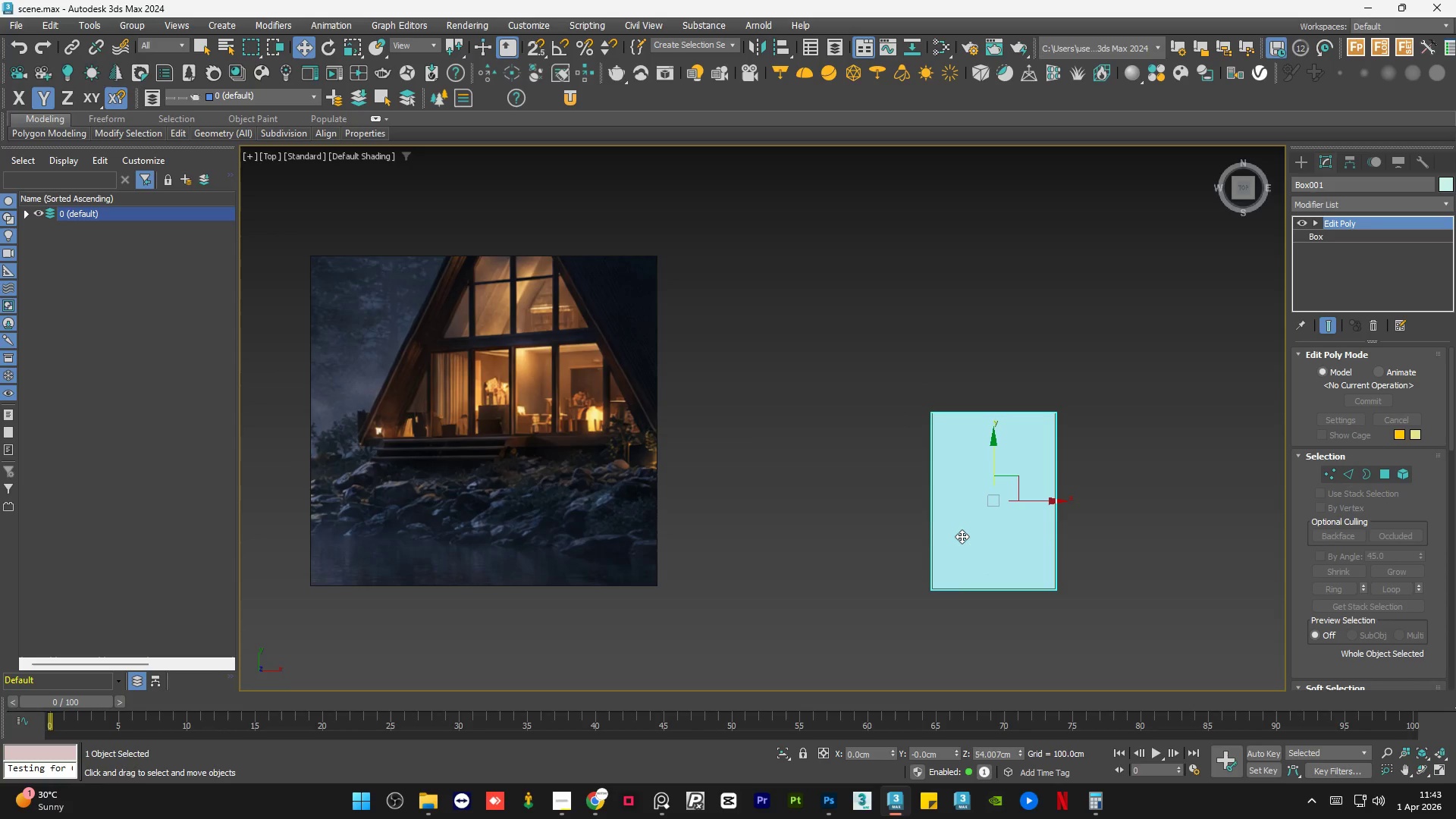 
key(R)
 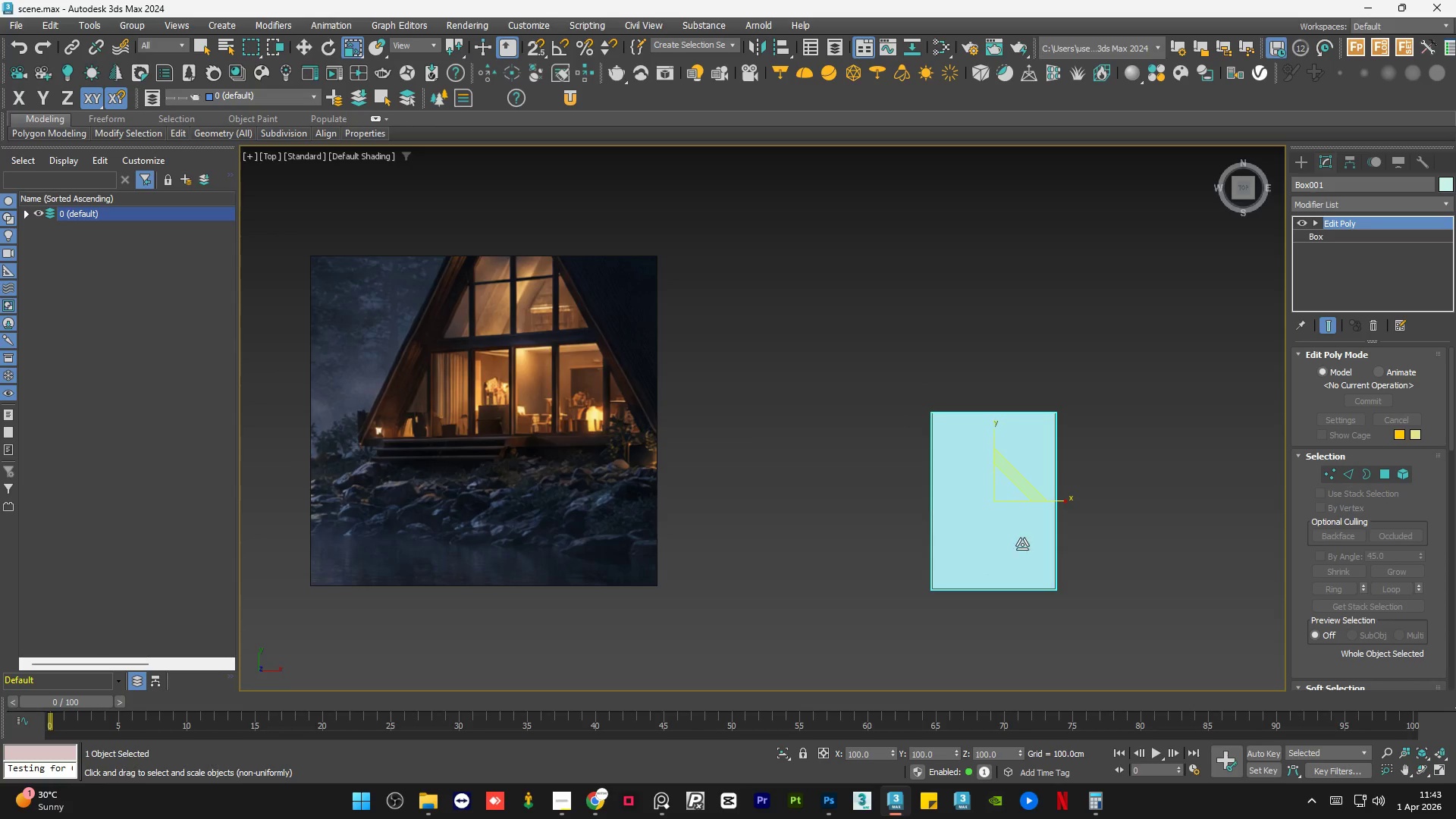 
scroll: coordinate [1006, 544], scroll_direction: up, amount: 2.0
 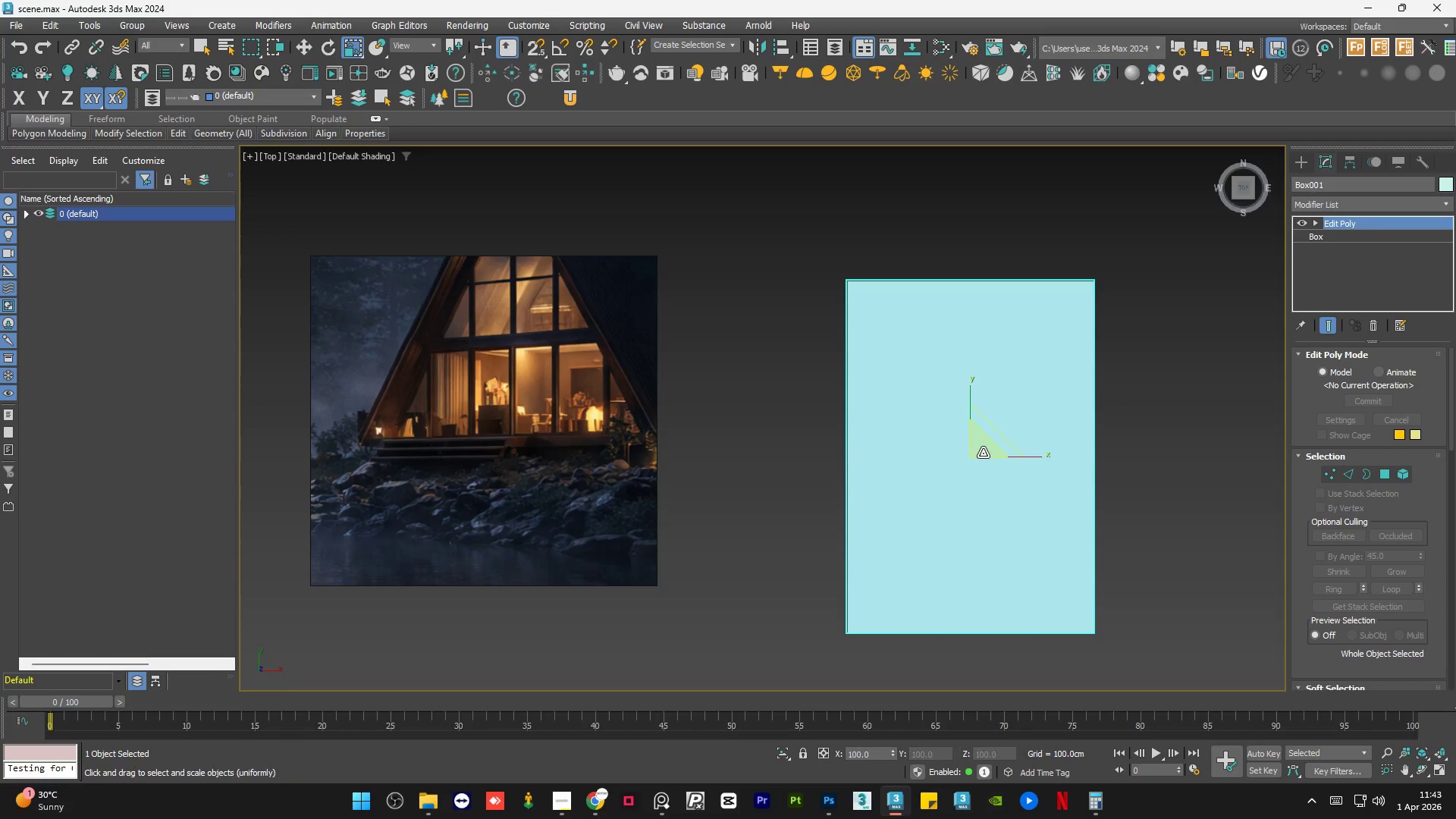 
hold_key(key=ShiftLeft, duration=1.5)
left_click_drag(start_coordinate=[981, 446], to_coordinate=[987, 457])
 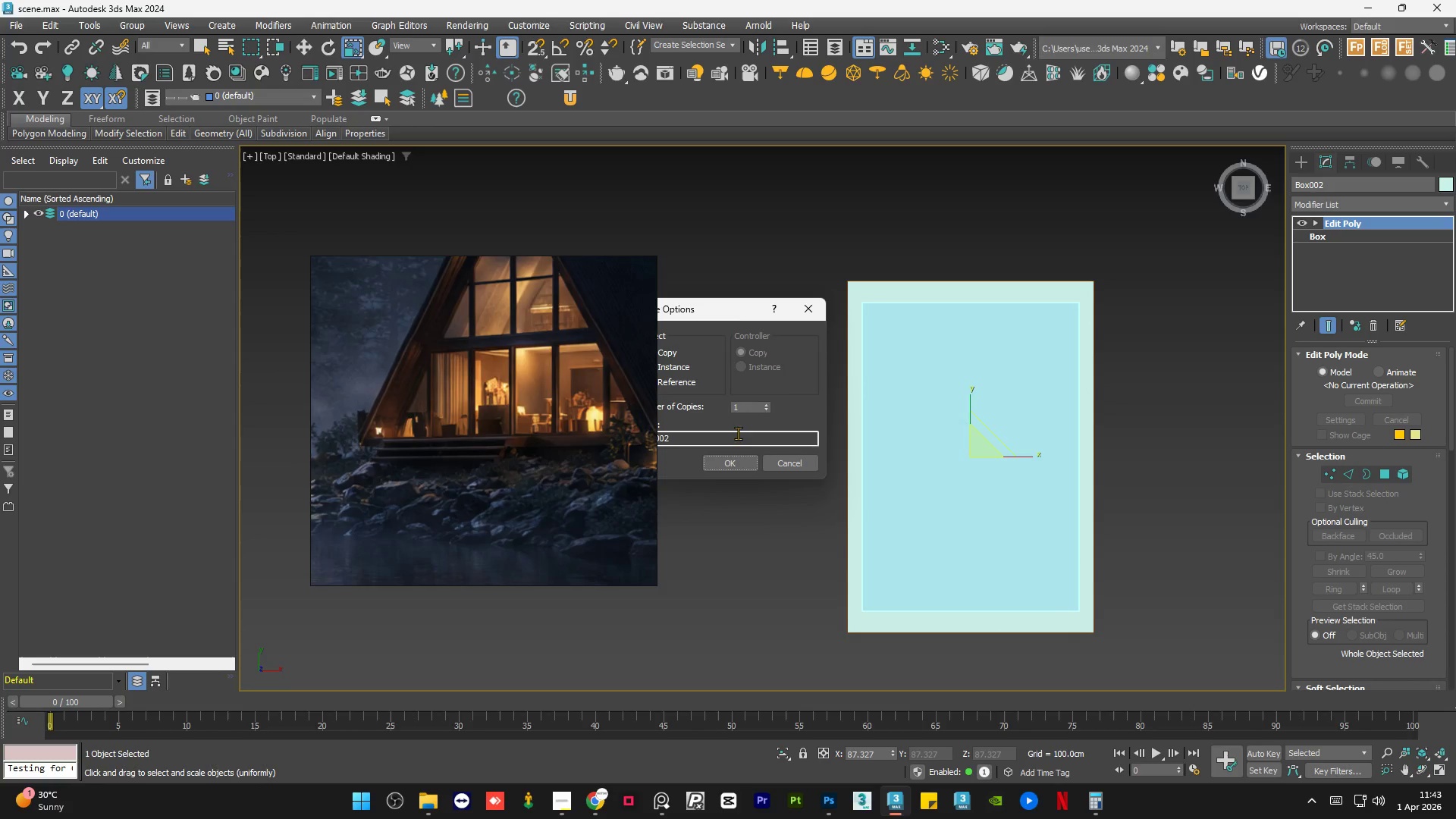 
hold_key(key=ShiftLeft, duration=1.5)
 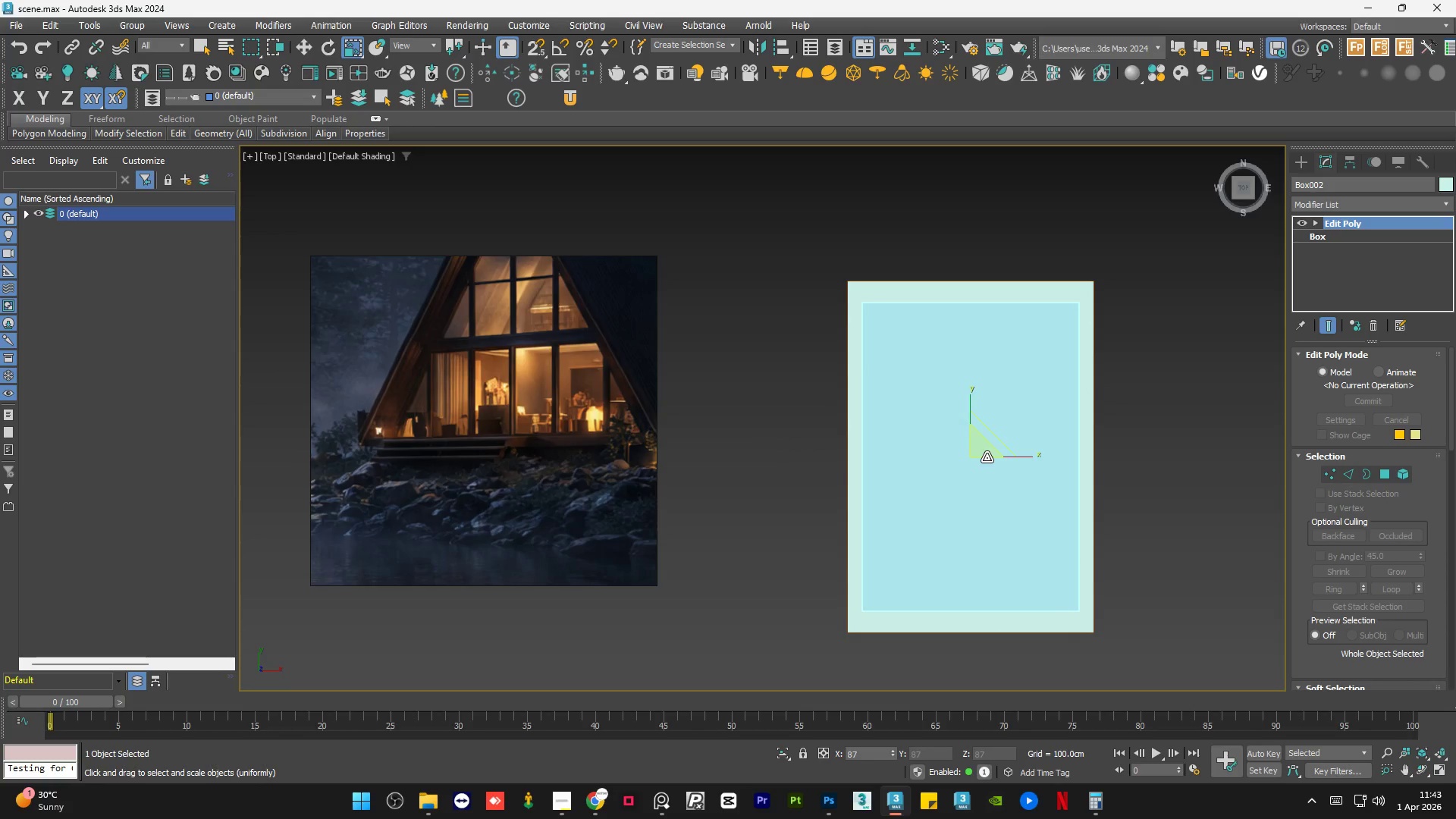 
hold_key(key=ShiftLeft, duration=0.78)
 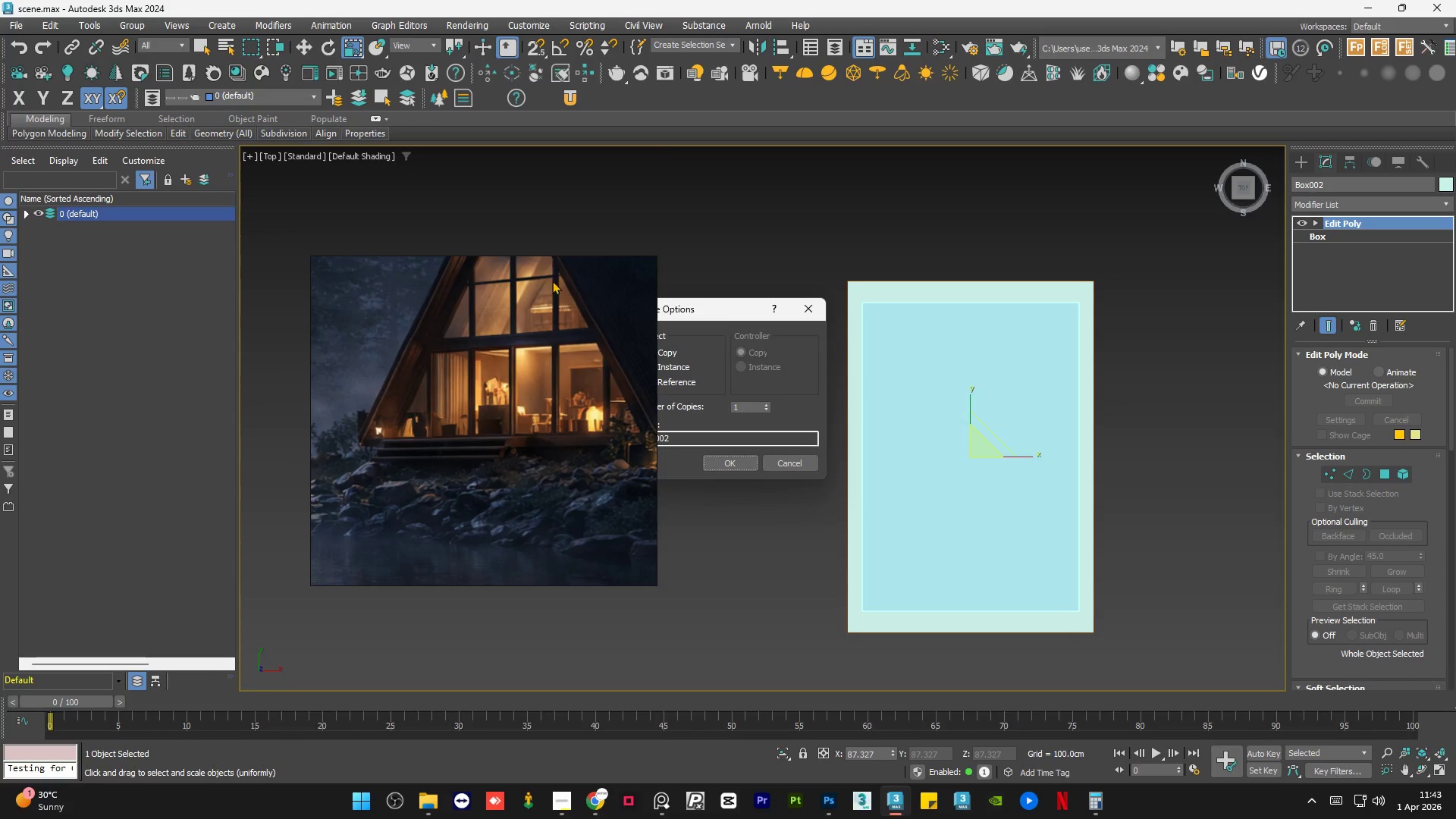 
left_click_drag(start_coordinate=[513, 275], to_coordinate=[276, 253])
 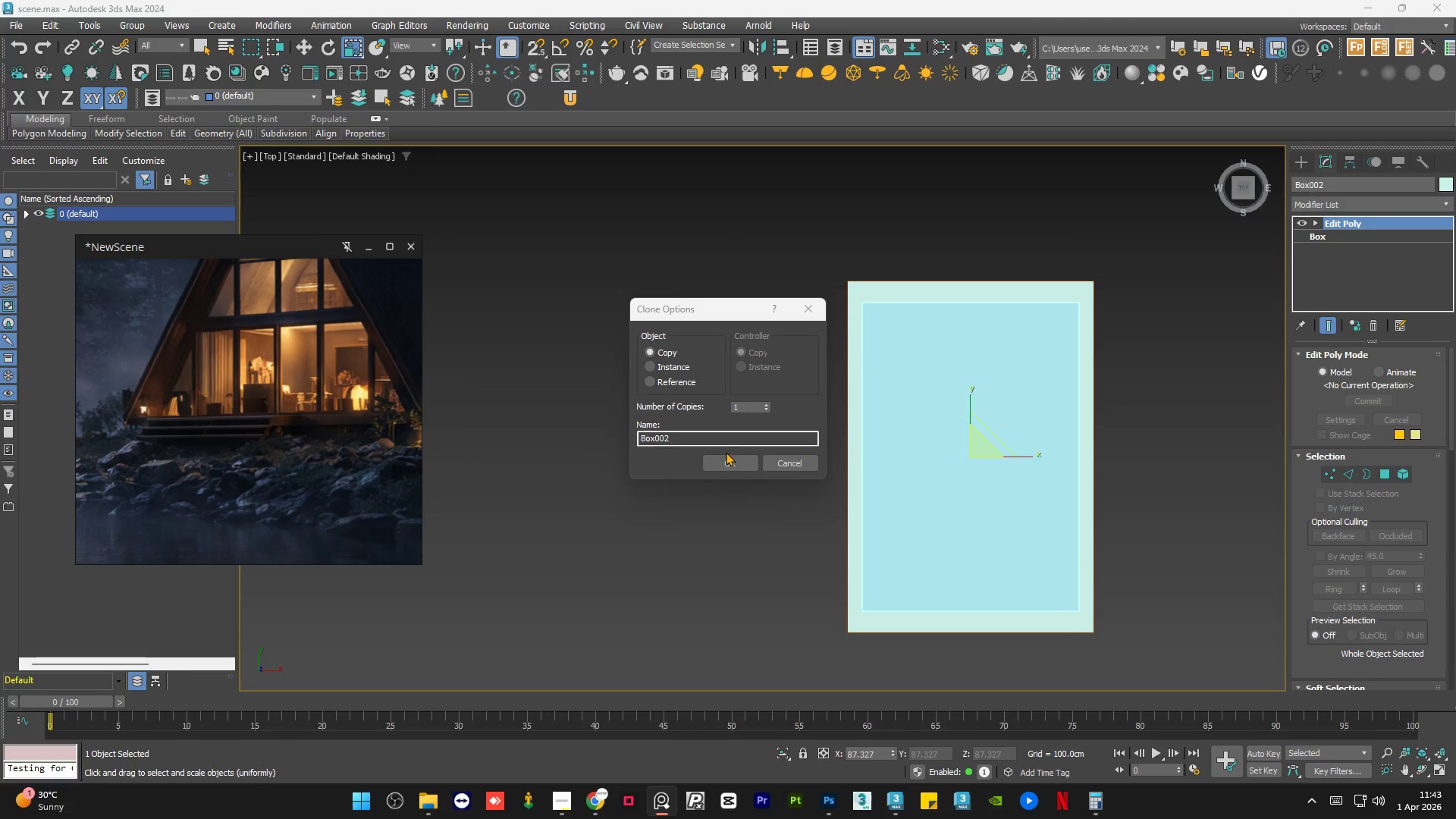 
left_click([730, 462])
 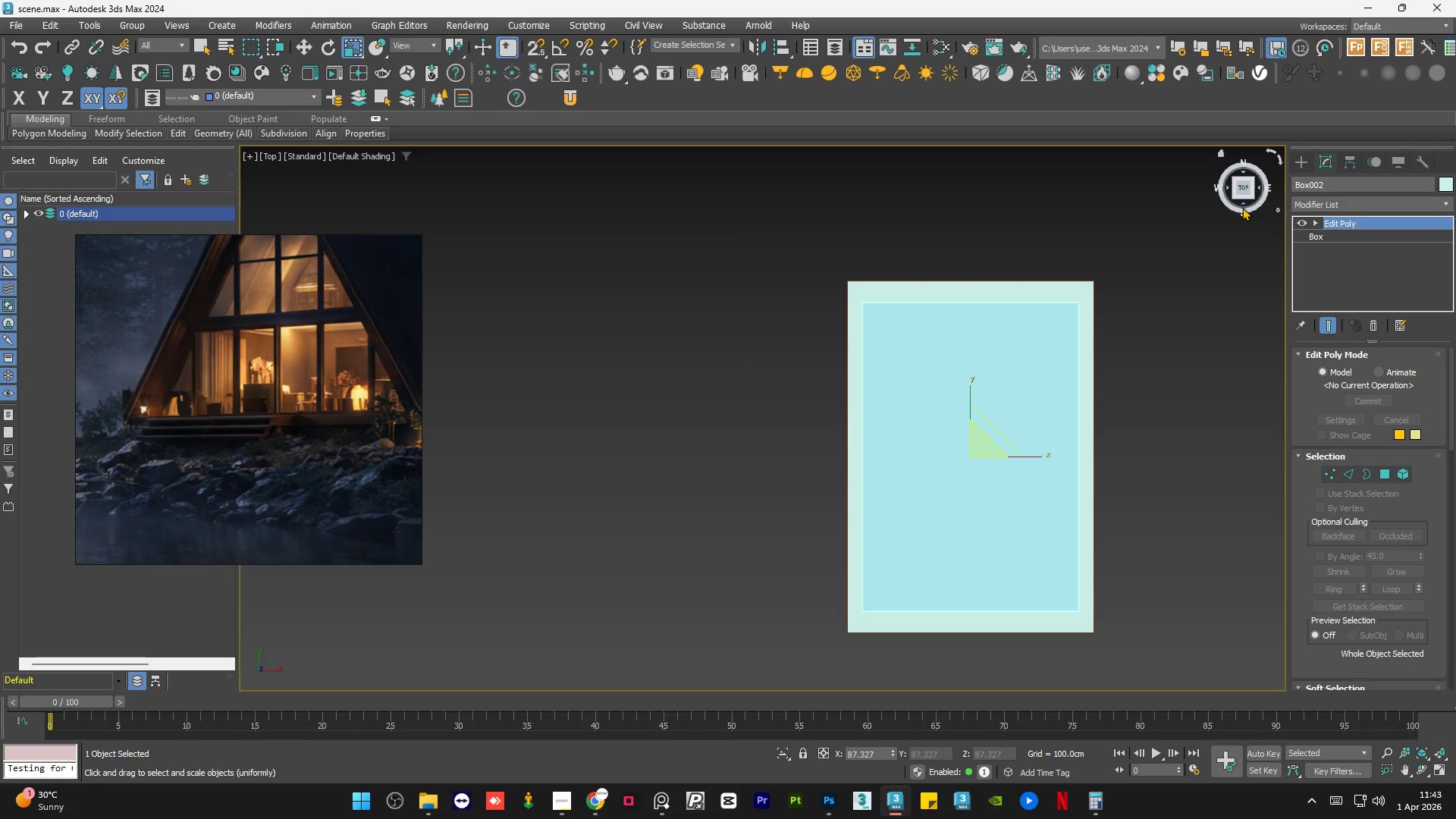 
left_click([1242, 204])
 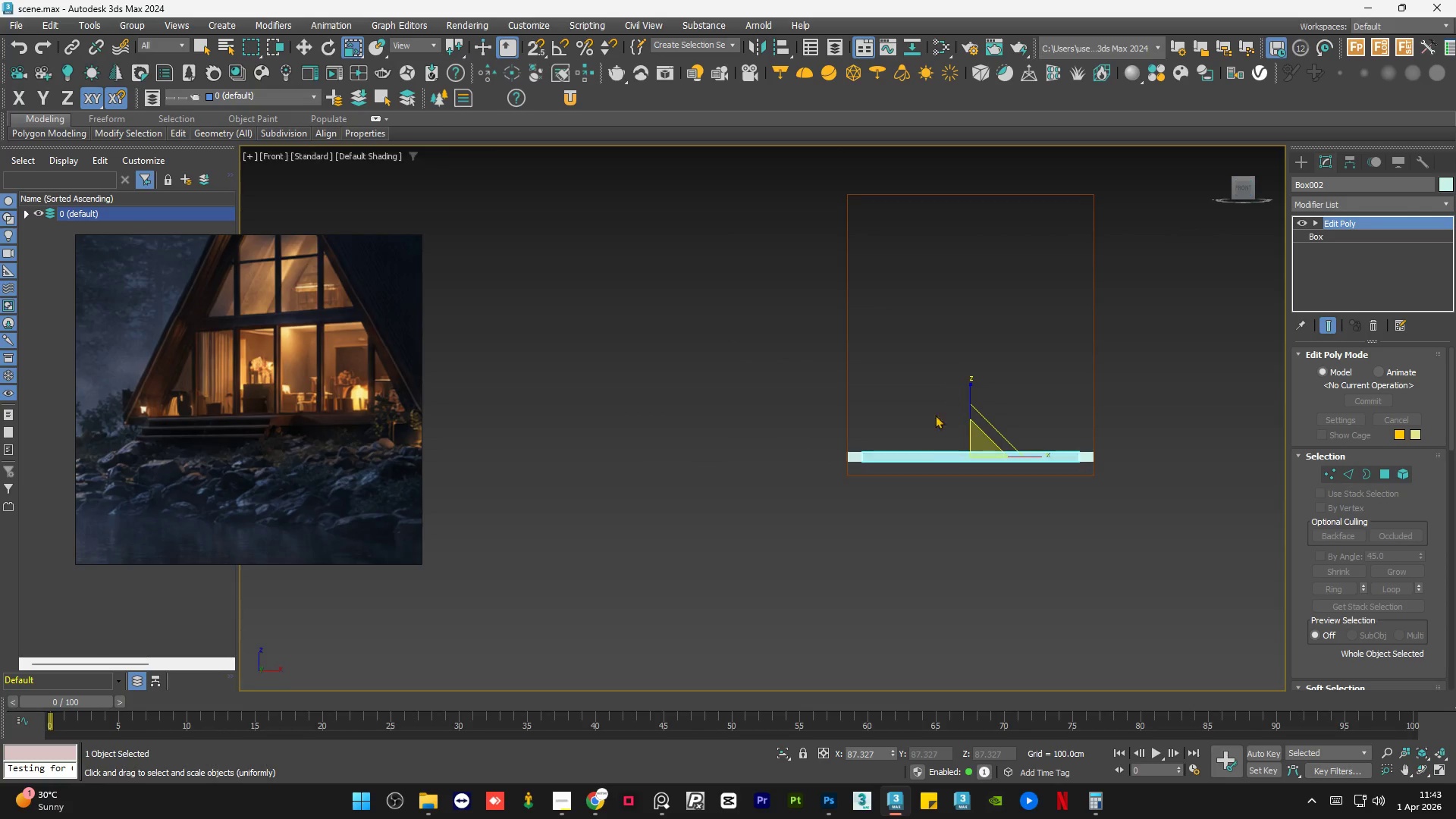 
scroll: coordinate [952, 453], scroll_direction: up, amount: 2.0
 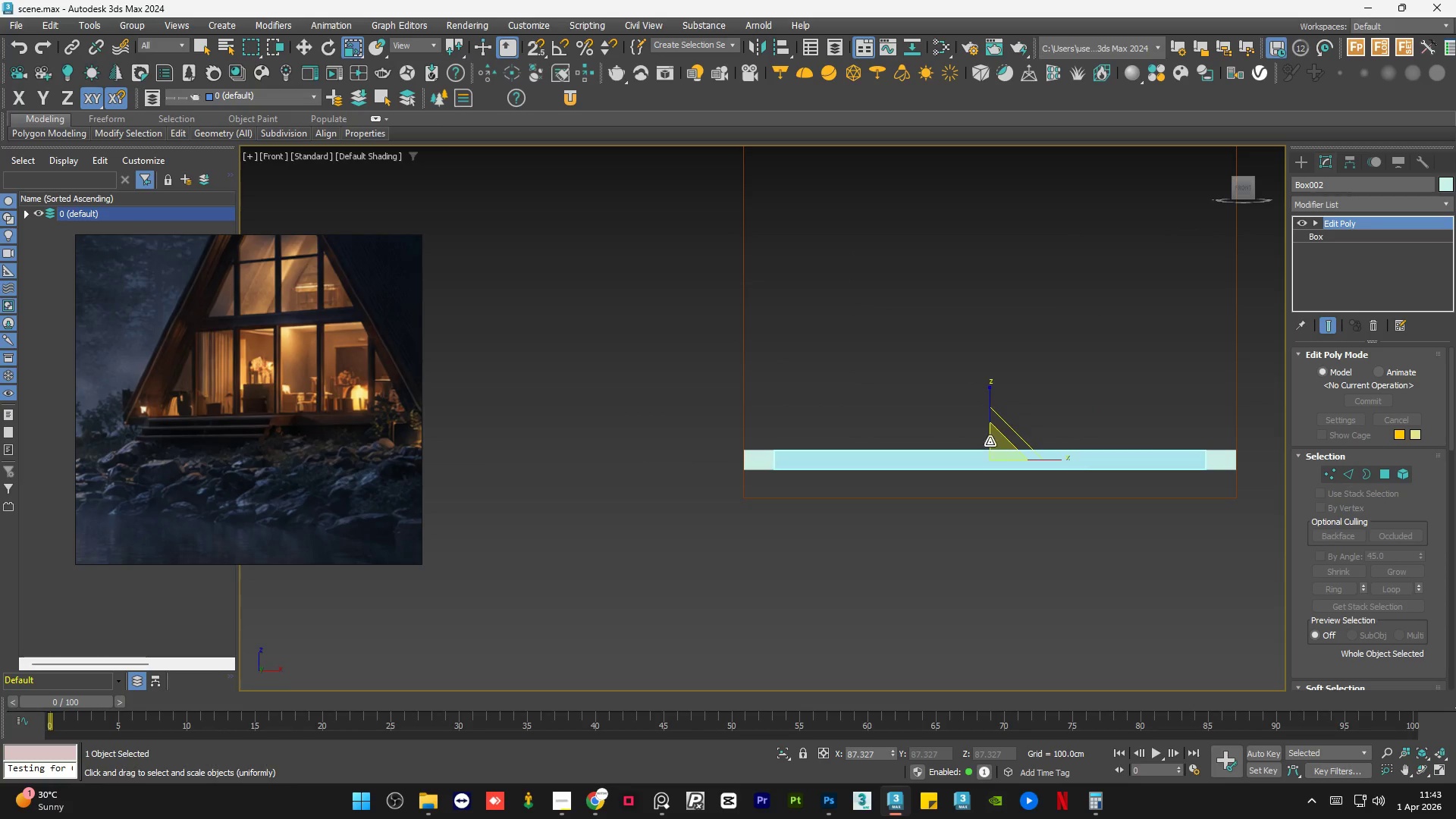 
key(W)
 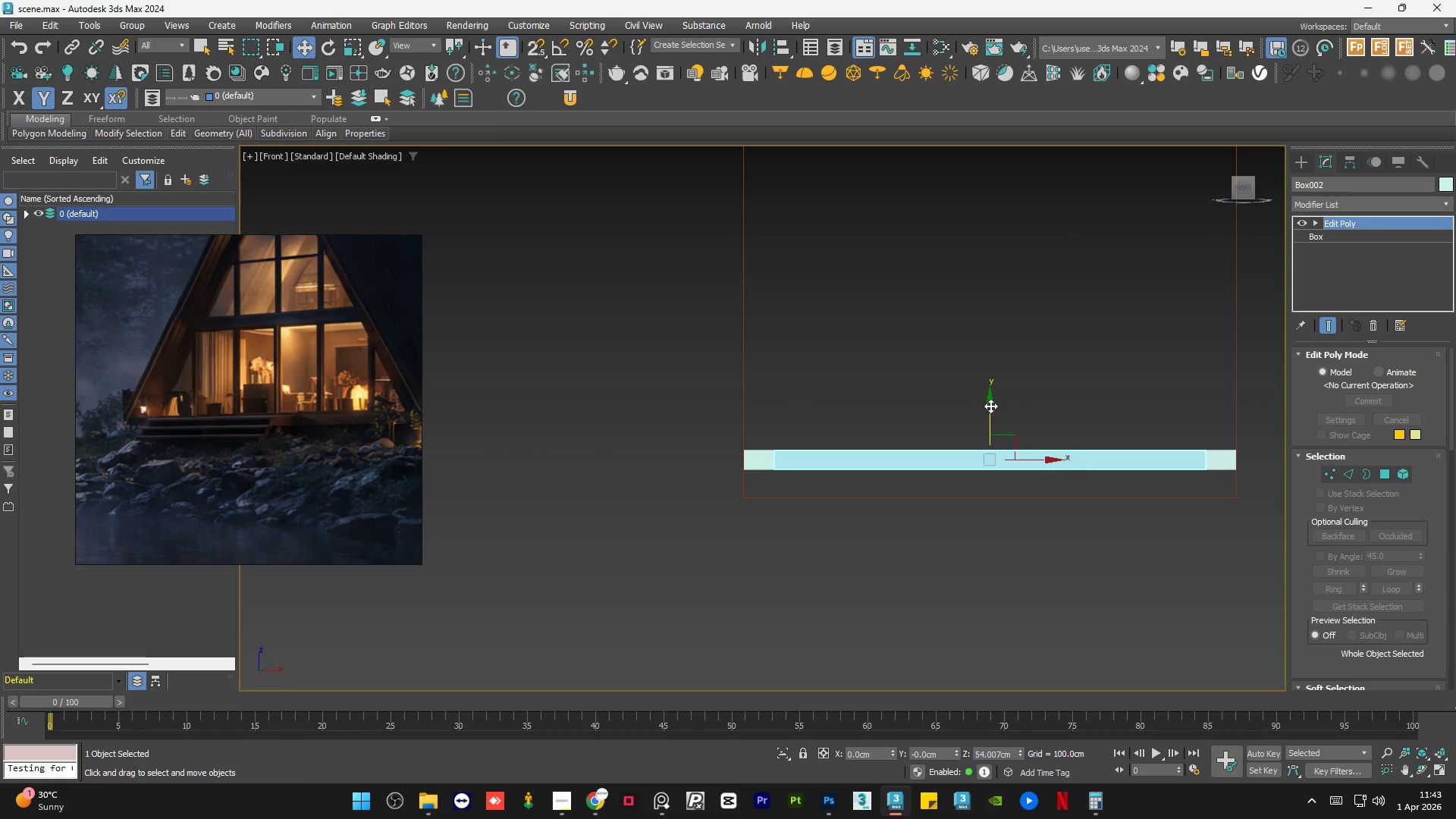 
left_click_drag(start_coordinate=[992, 406], to_coordinate=[993, 378])
 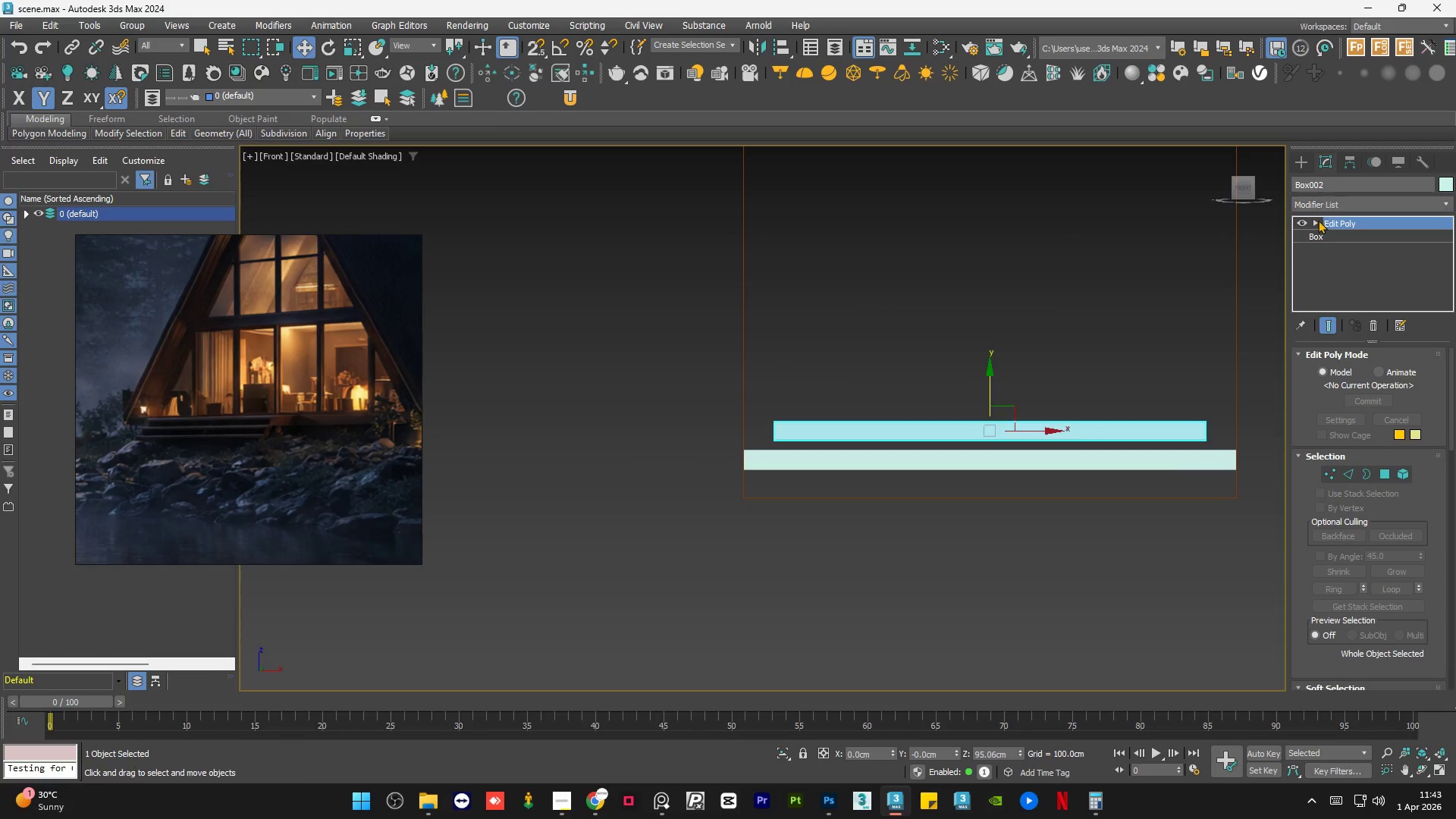 
left_click([1316, 221])
 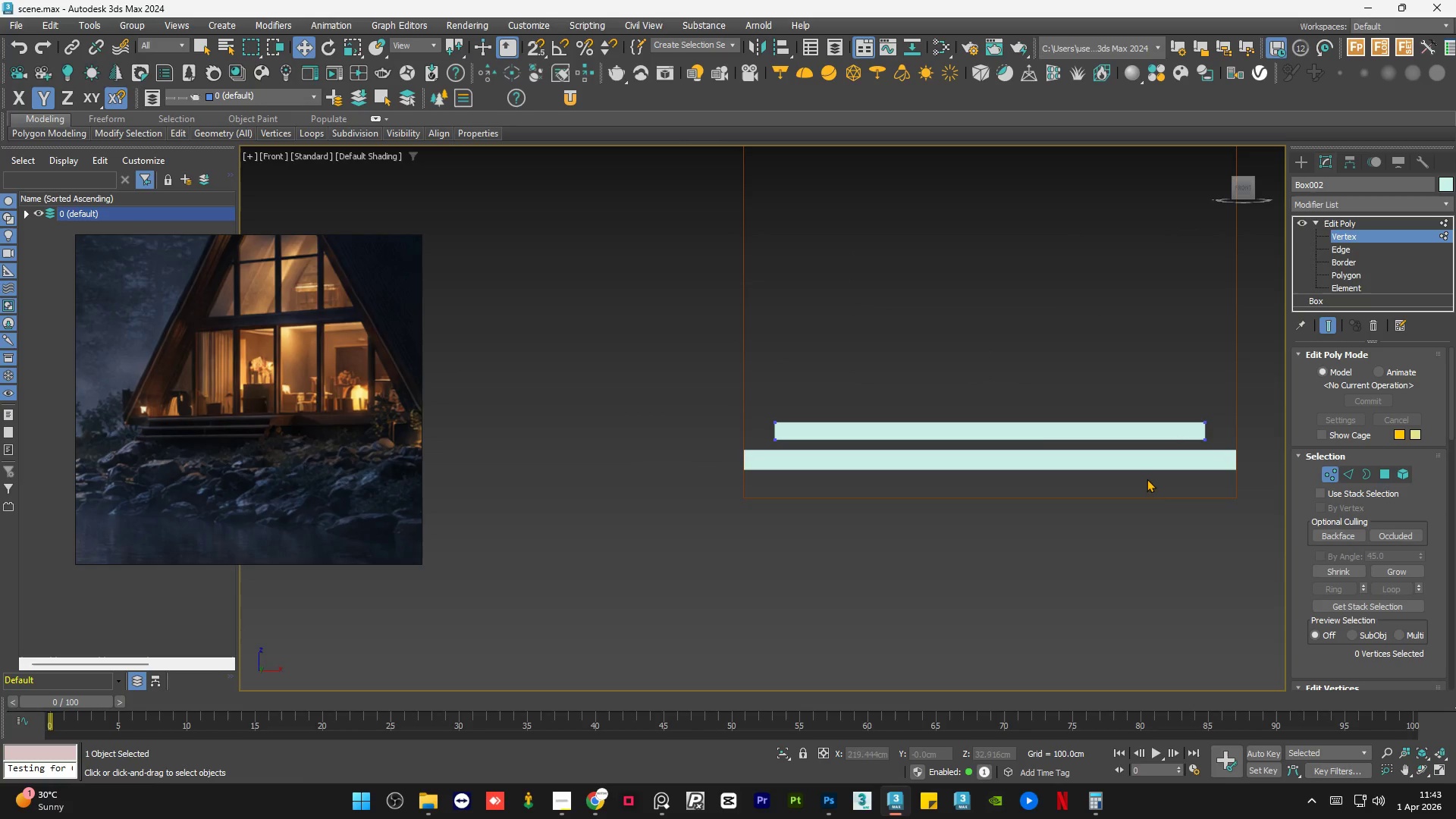 
left_click_drag(start_coordinate=[1238, 507], to_coordinate=[763, 437])
 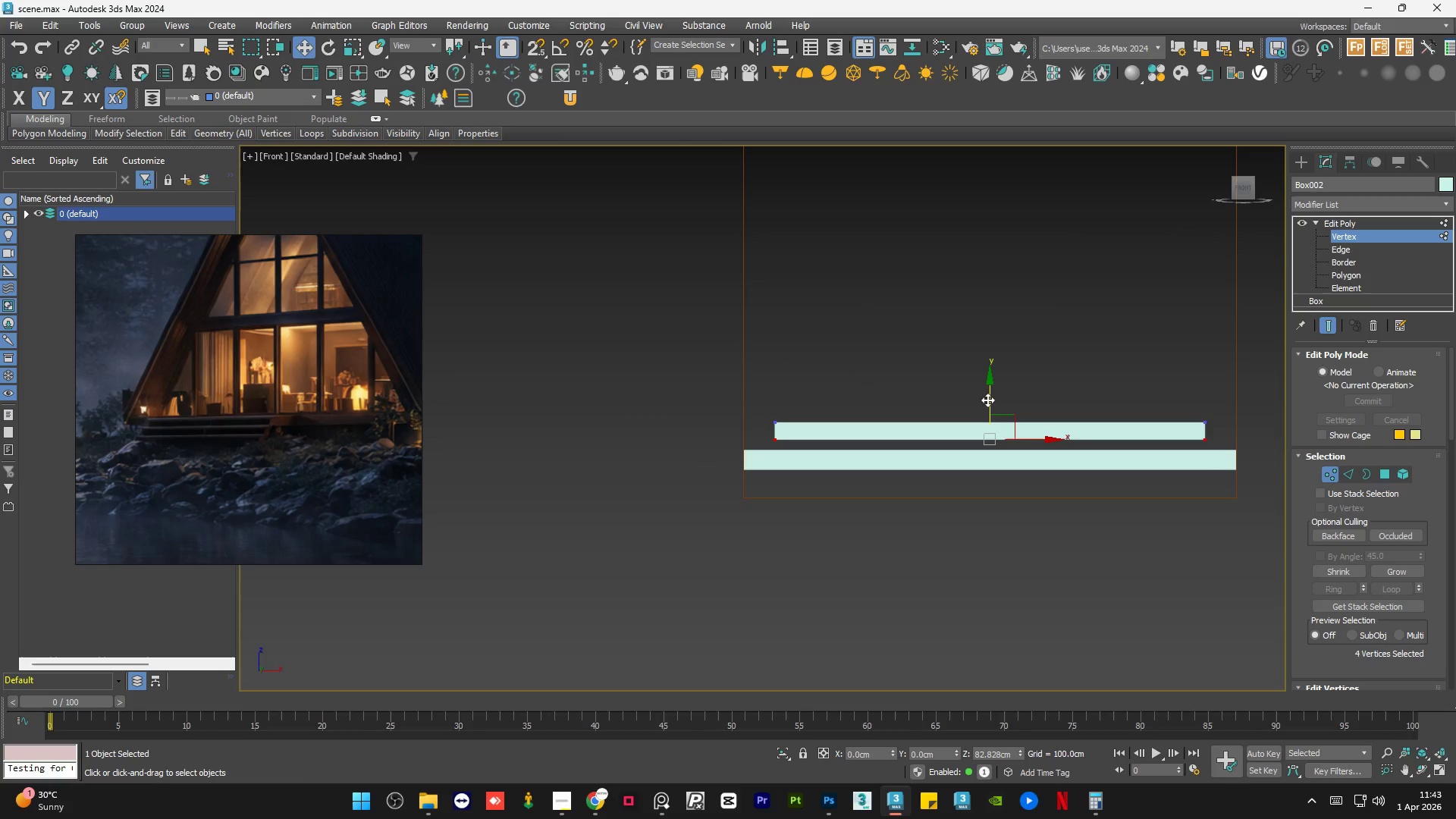 
key(S)
 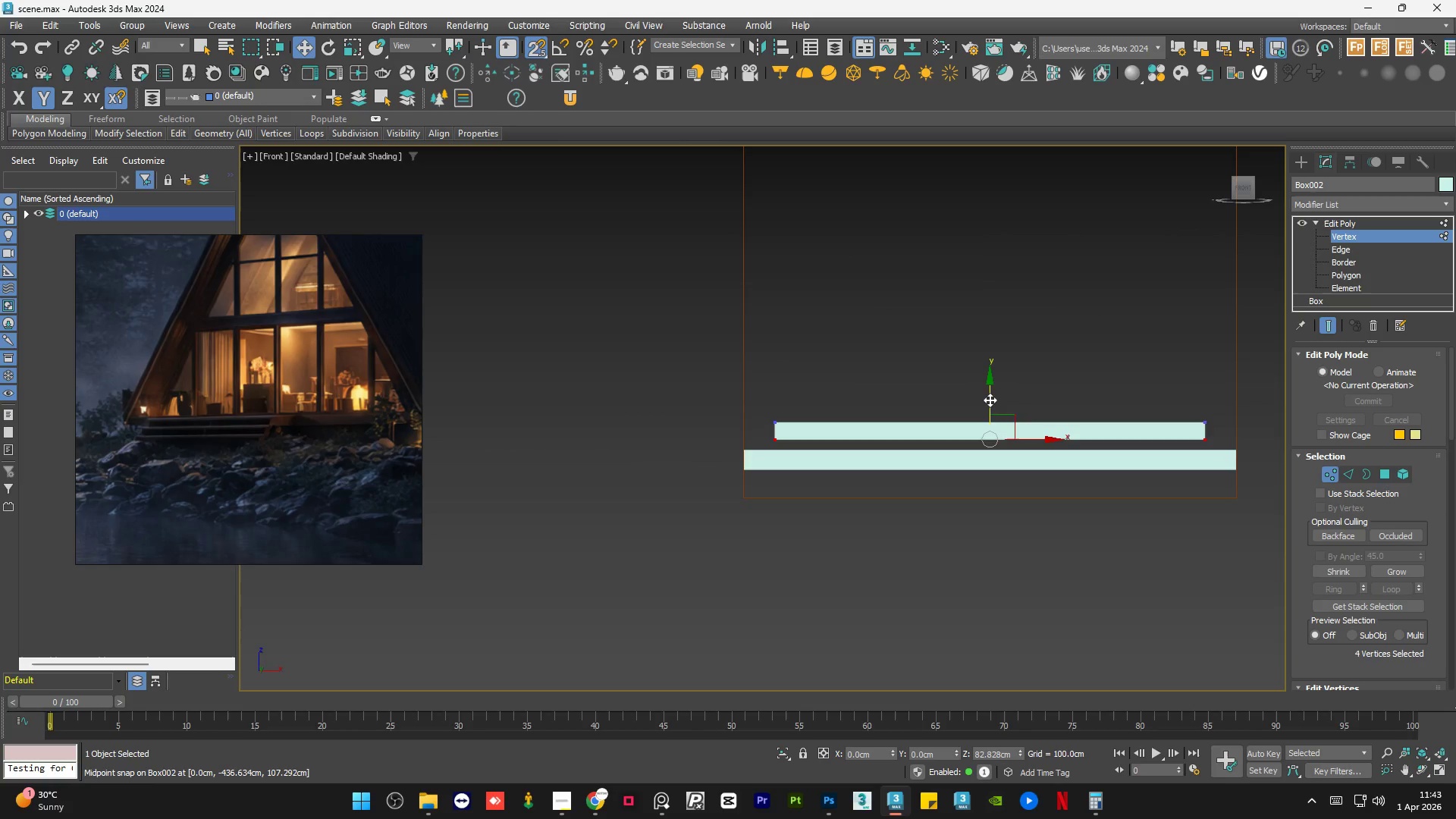 
left_click_drag(start_coordinate=[990, 400], to_coordinate=[745, 497])
 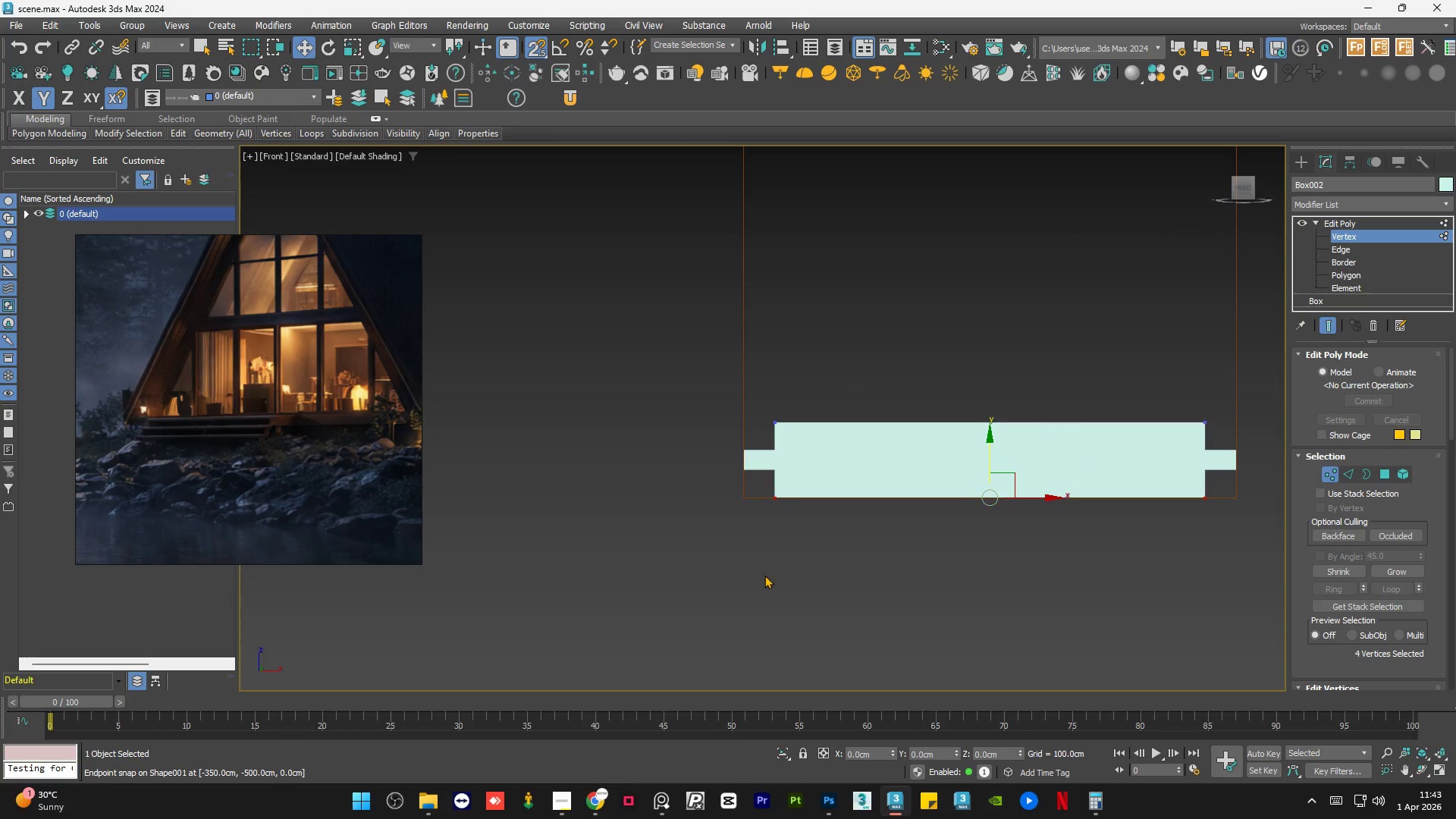 
left_click([765, 576])
 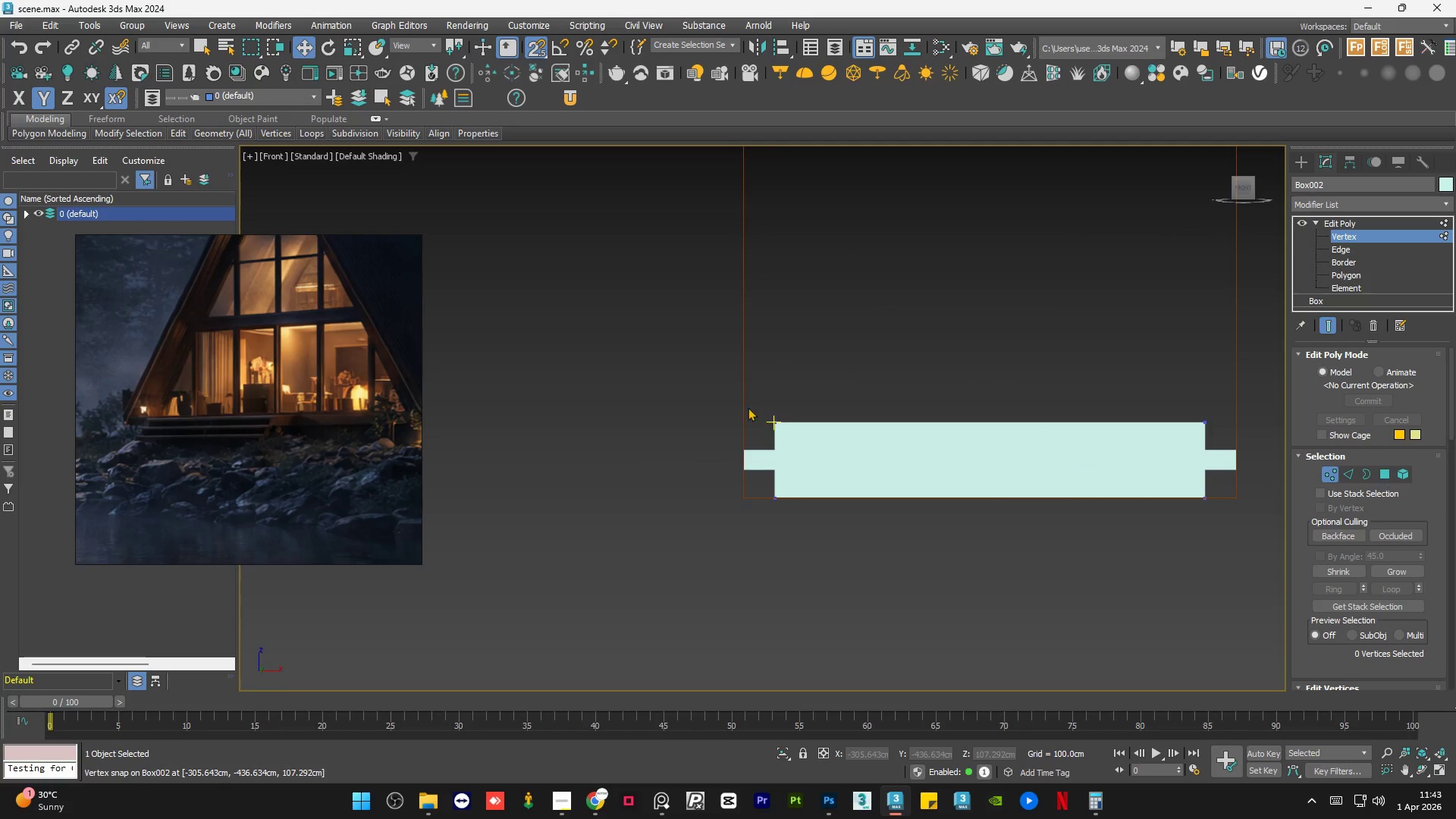 
left_click_drag(start_coordinate=[741, 399], to_coordinate=[1228, 447])
 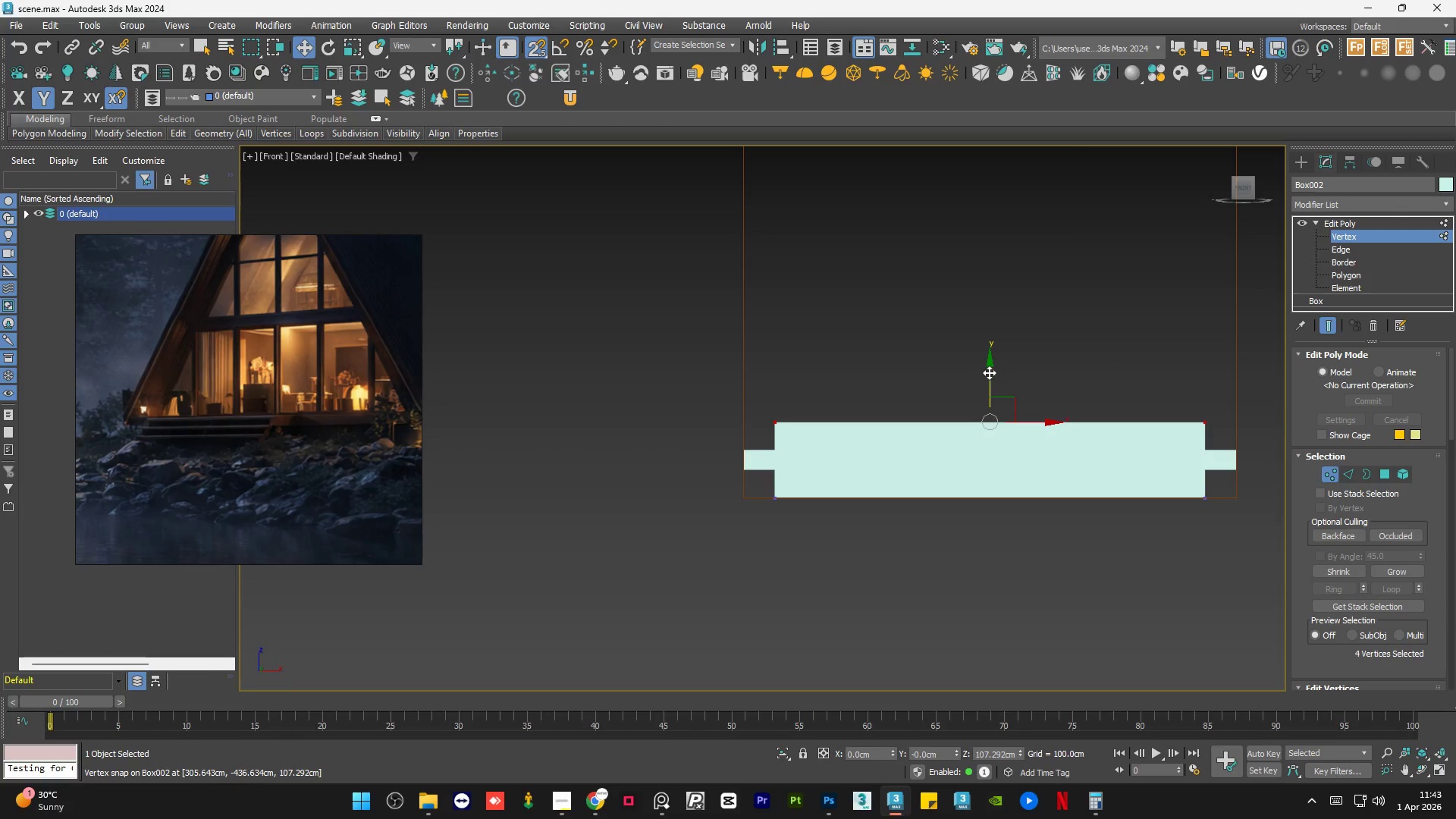 
left_click_drag(start_coordinate=[987, 369], to_coordinate=[1238, 472])
 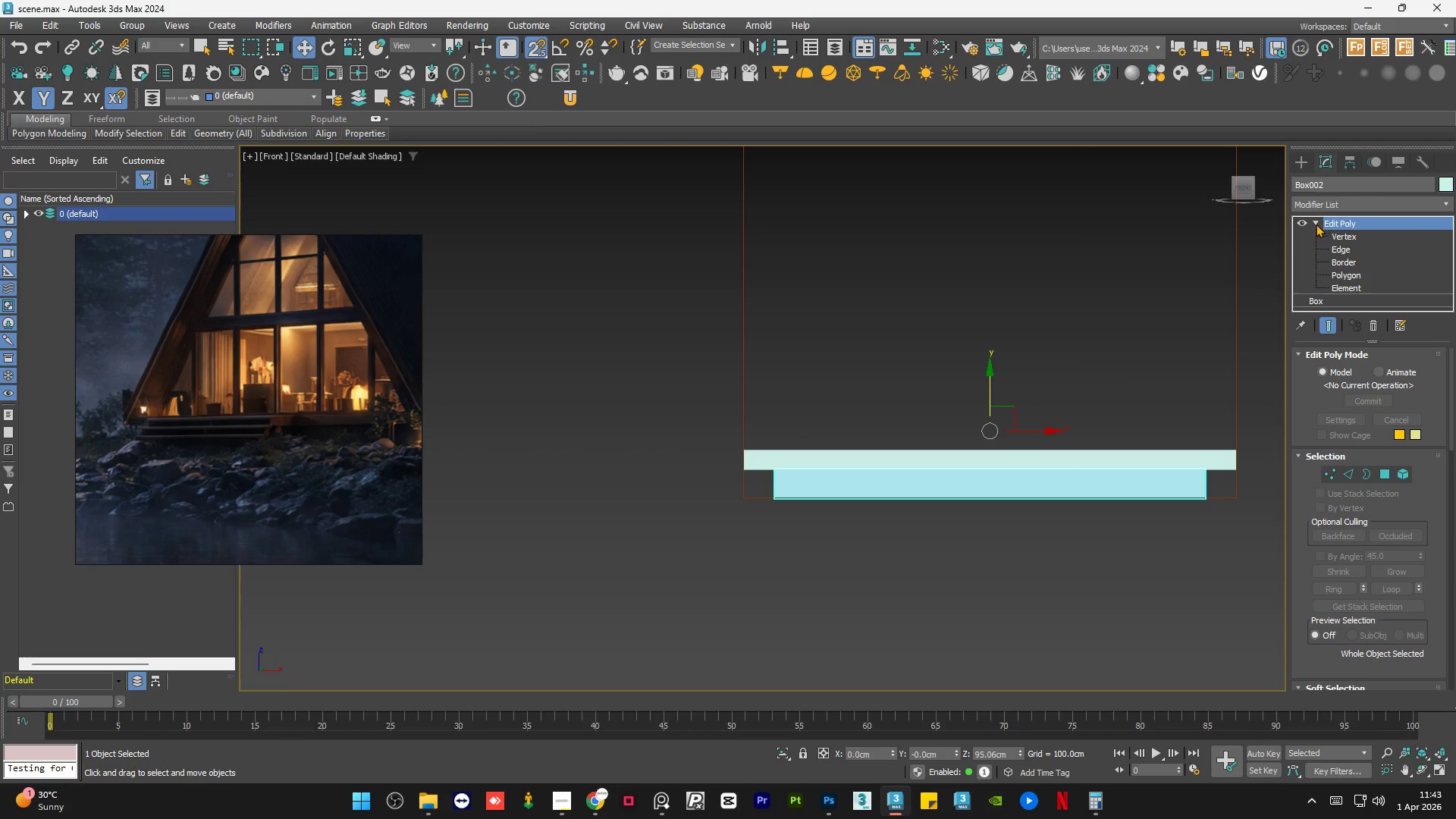 
key(S)
 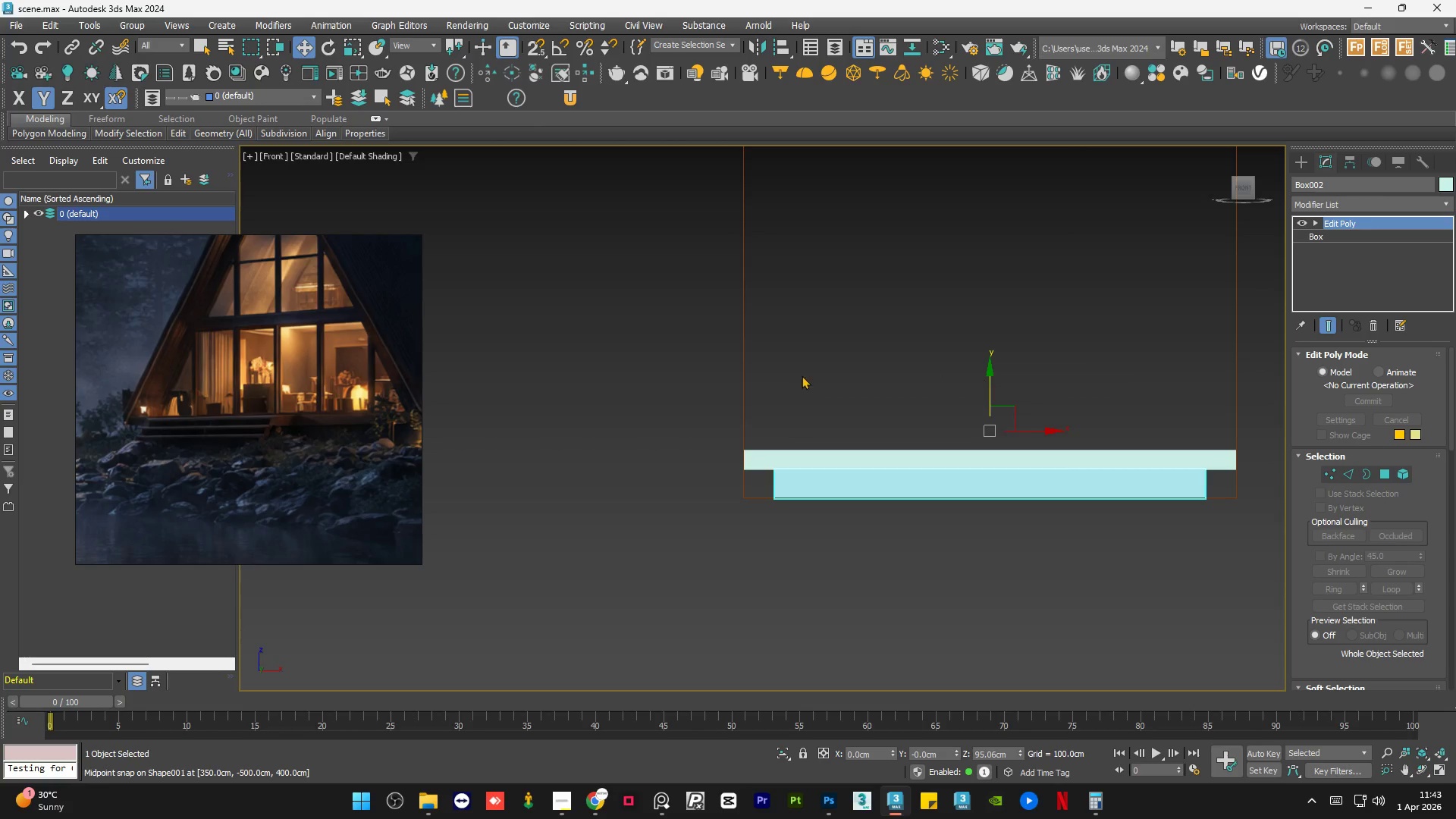 
left_click([798, 375])